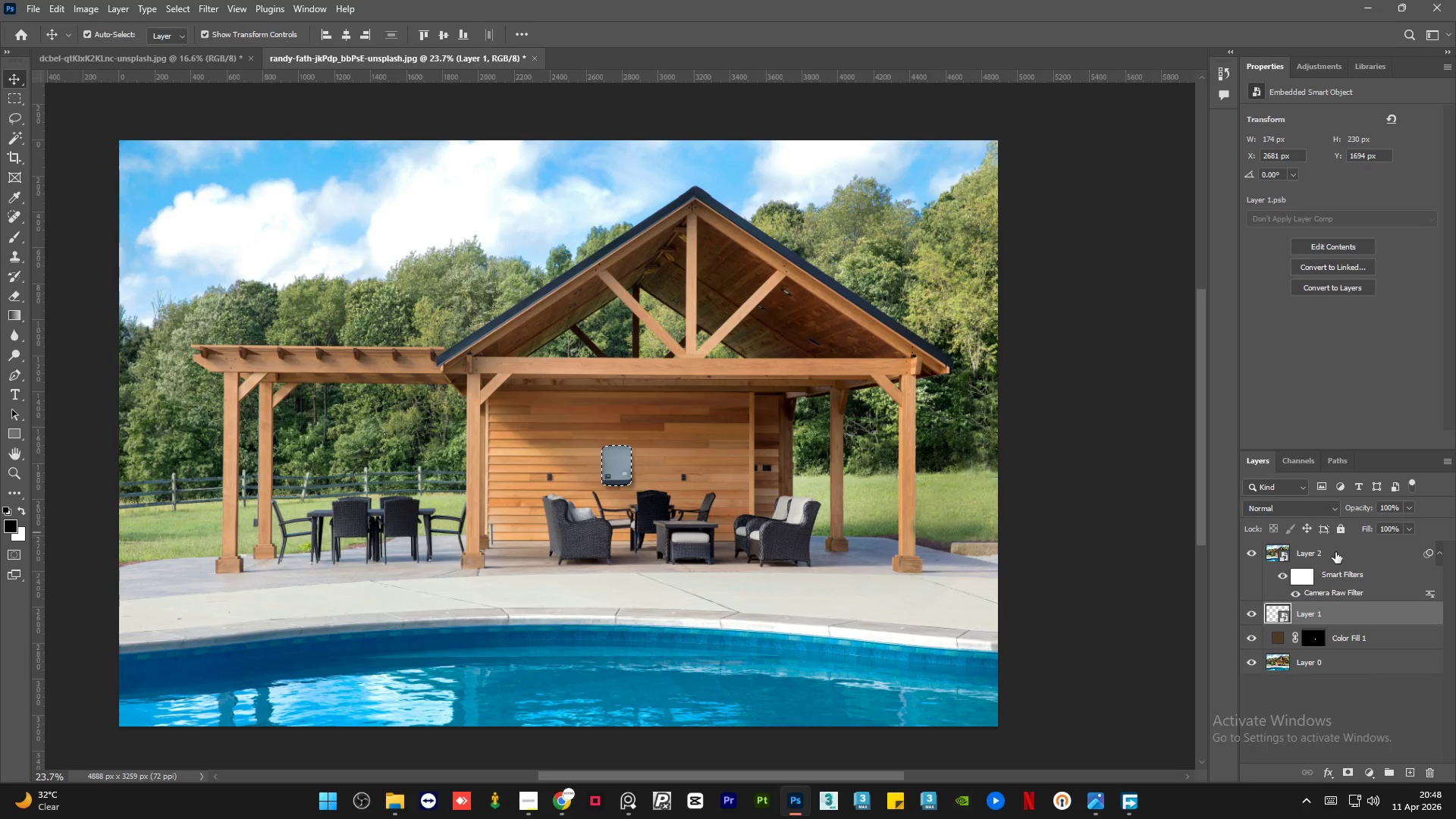 
left_click([1340, 554])
 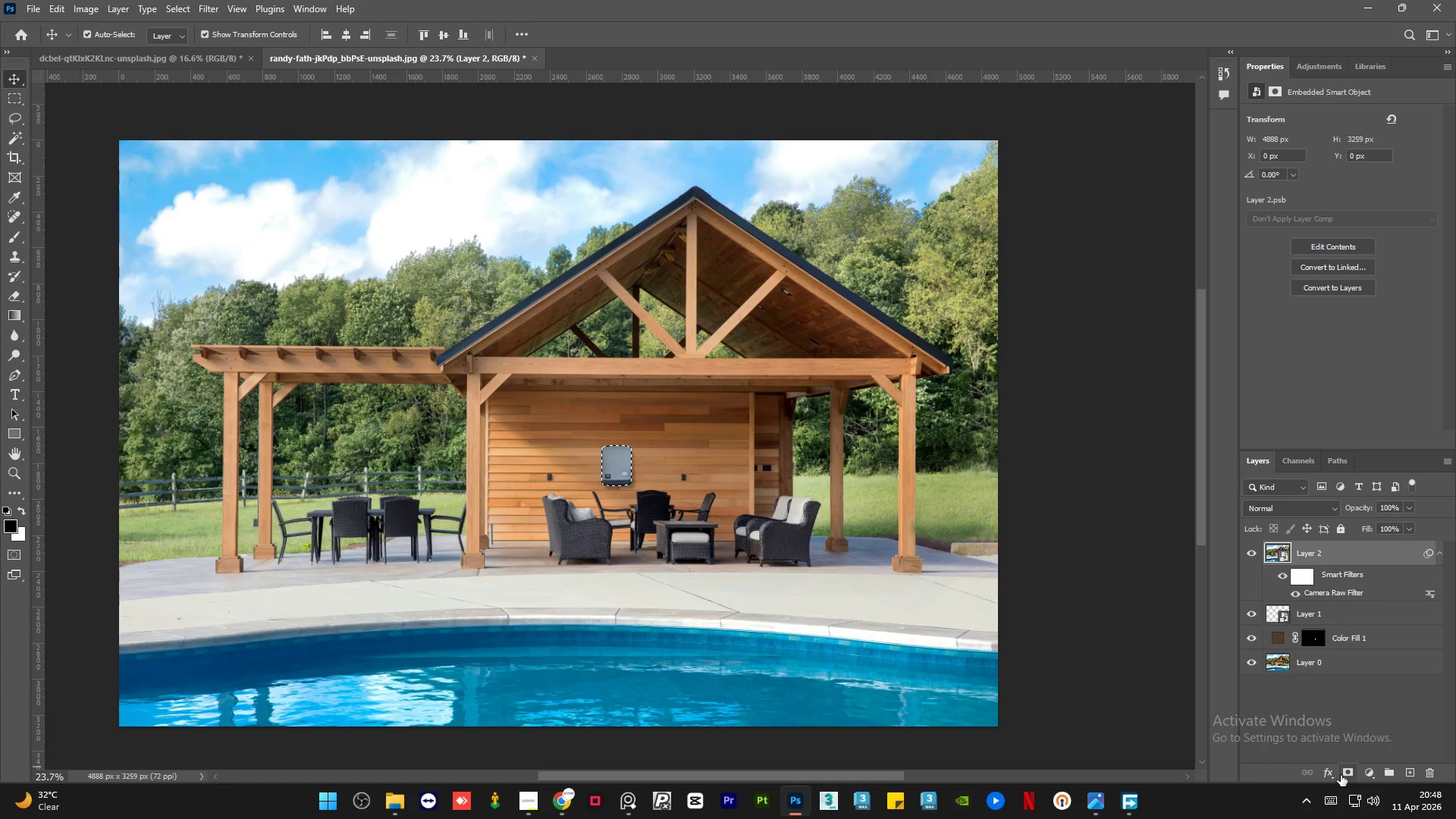 
left_click([1344, 771])
 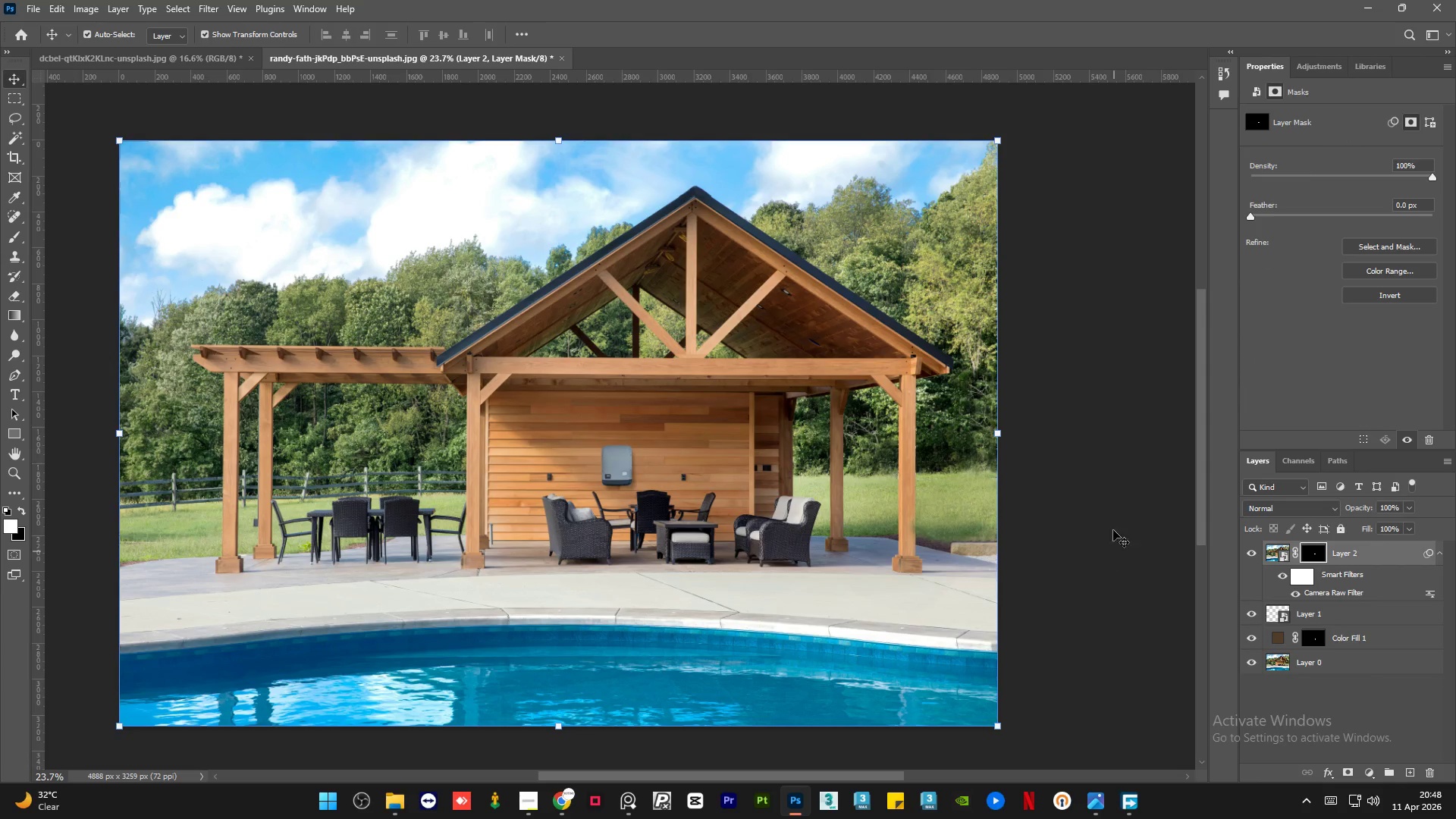 
left_click([1112, 523])
 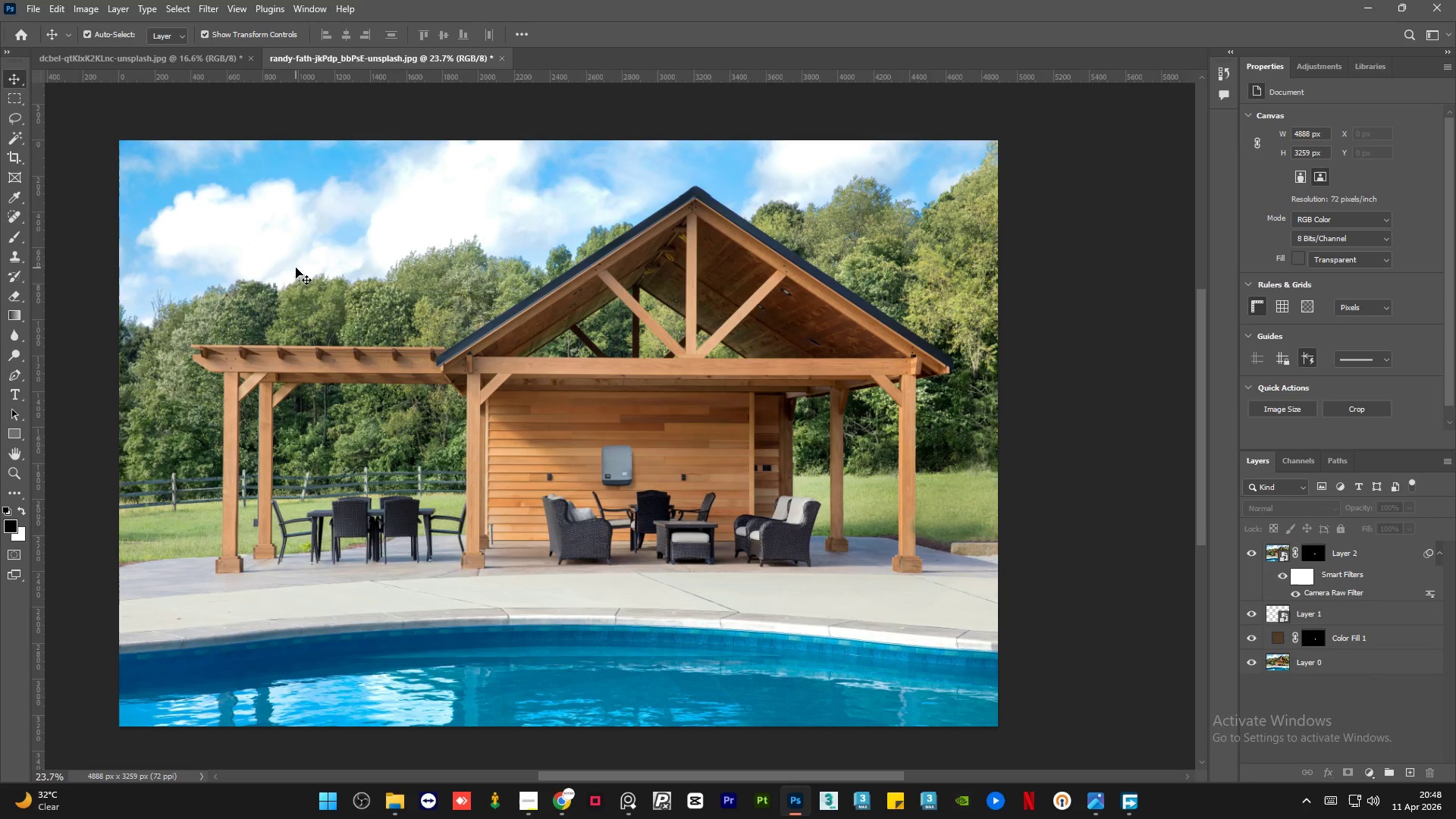 
hold_key(key=AltLeft, duration=1.5)
scroll: coordinate [809, 555], scroll_direction: up, amount: 21.0
 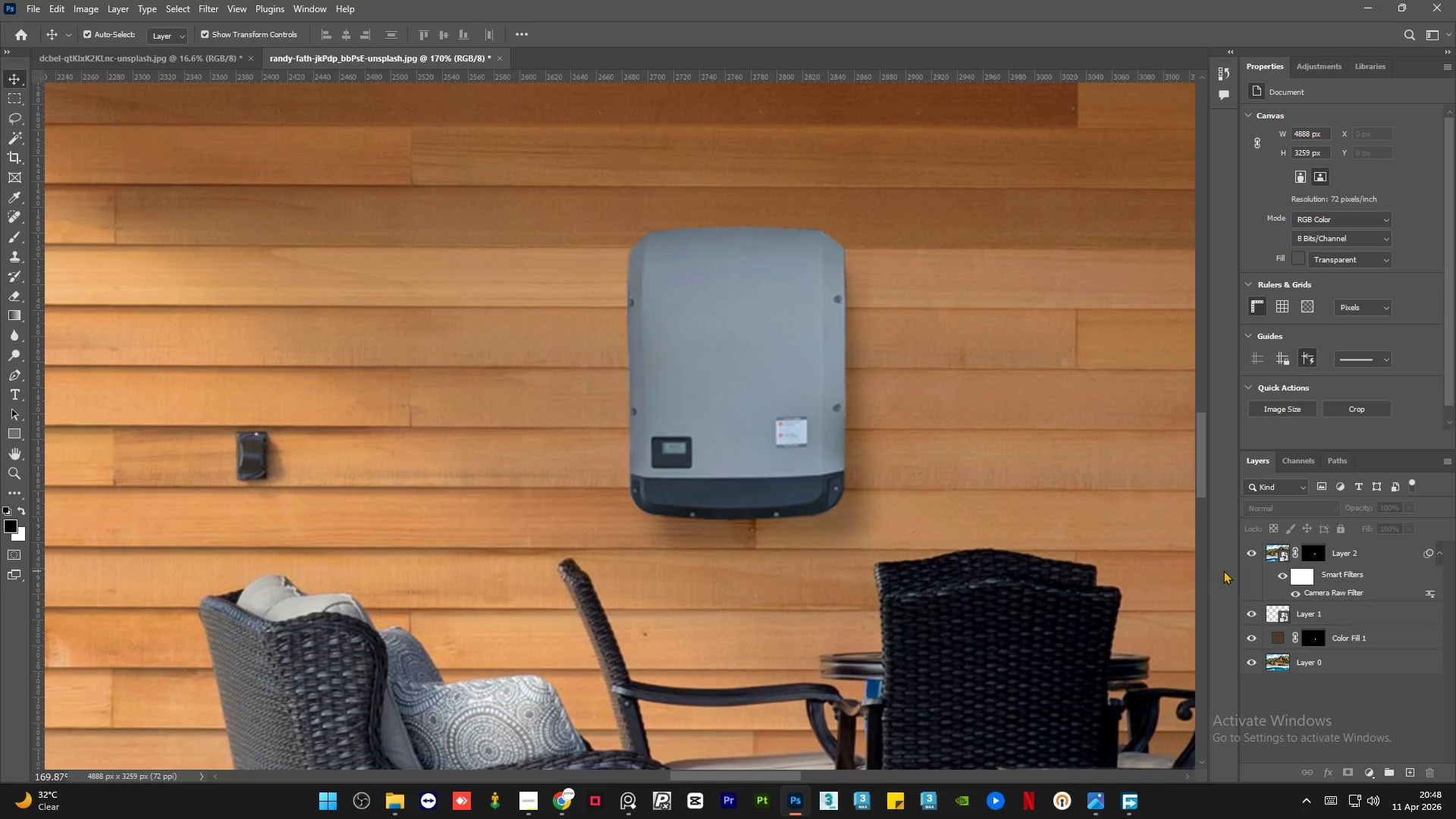 
key(Control+Z)
 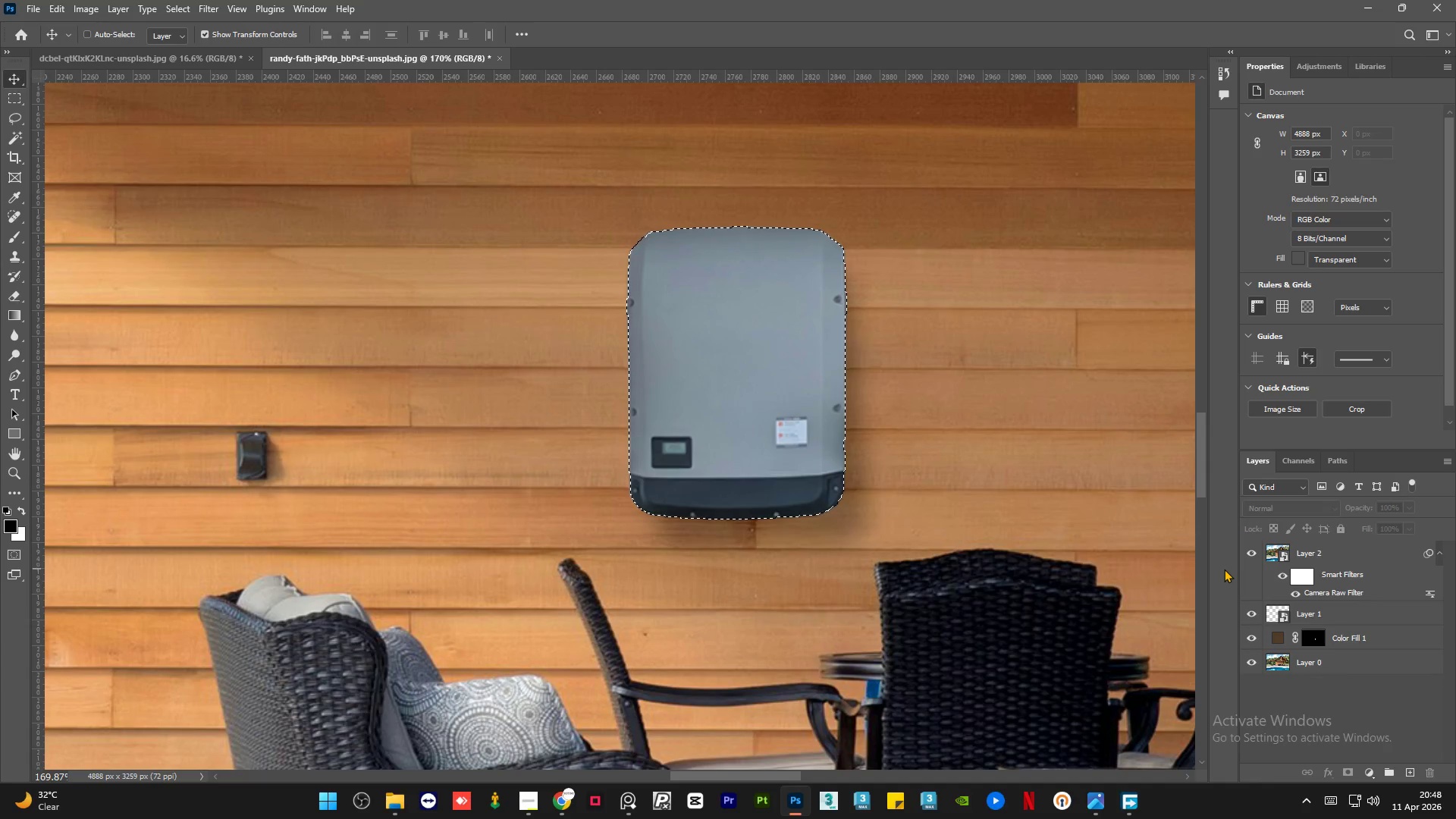 
key(Control+Z)
 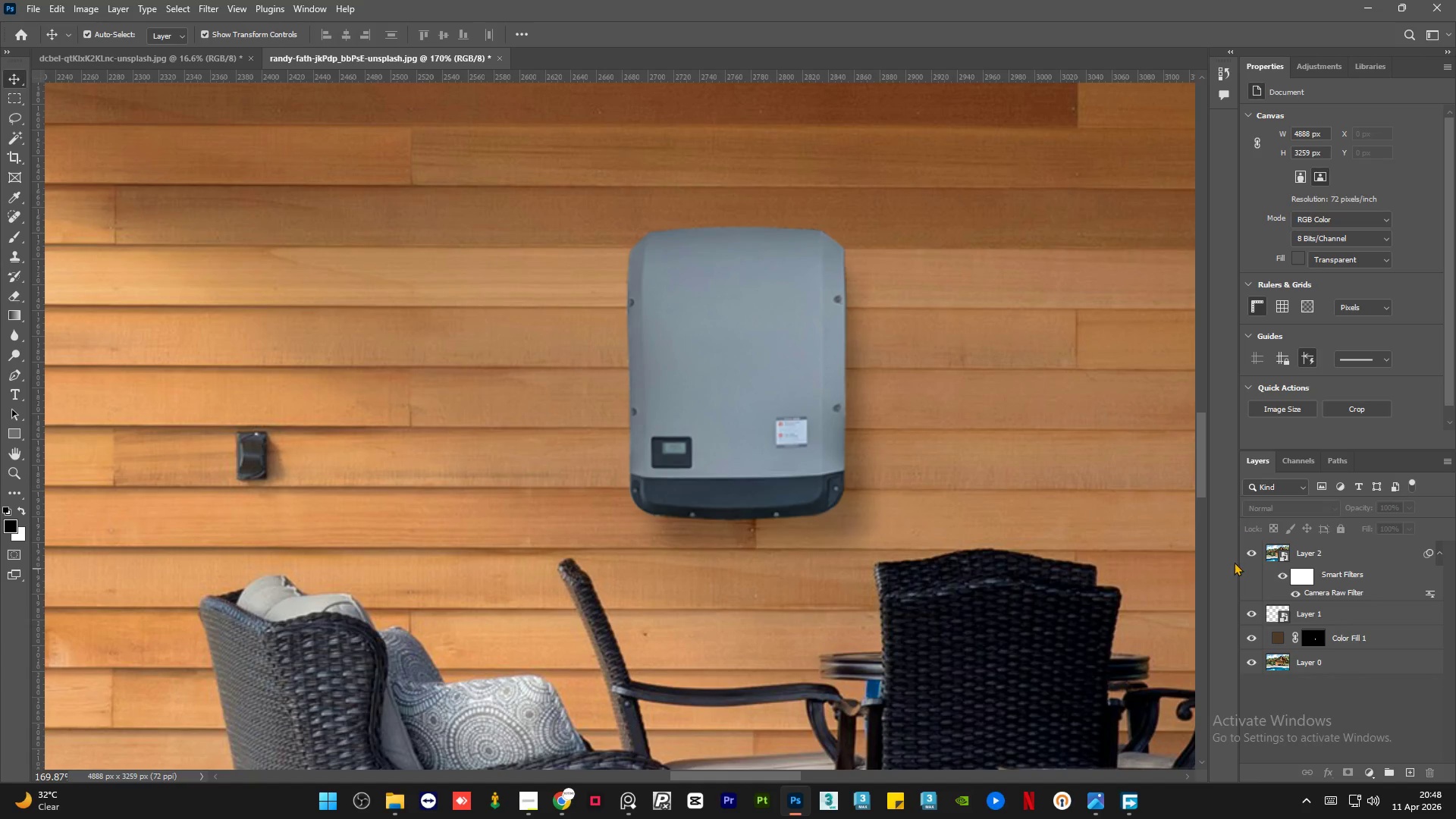 
left_click([1247, 554])
 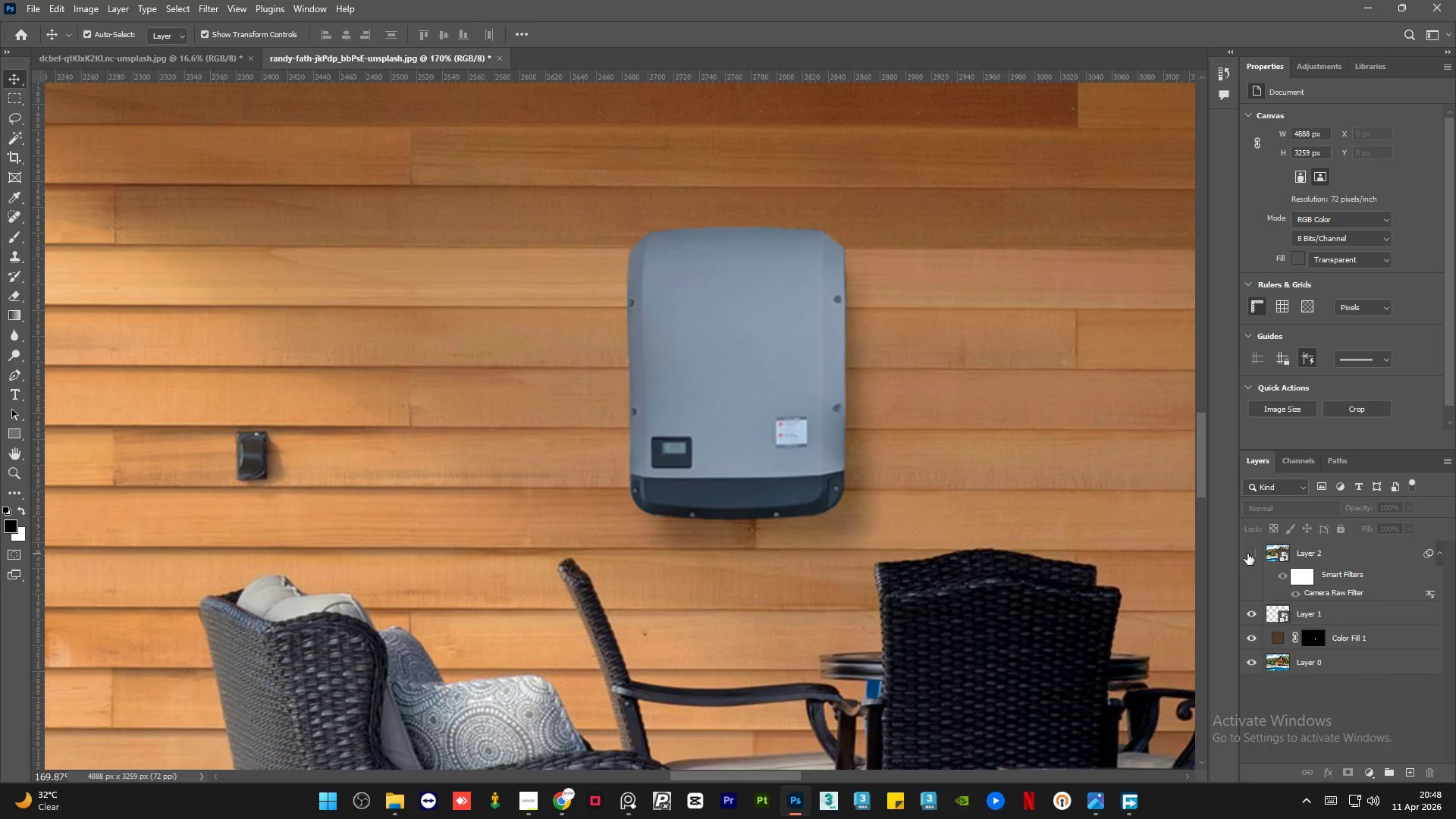 
left_click([1247, 554])
 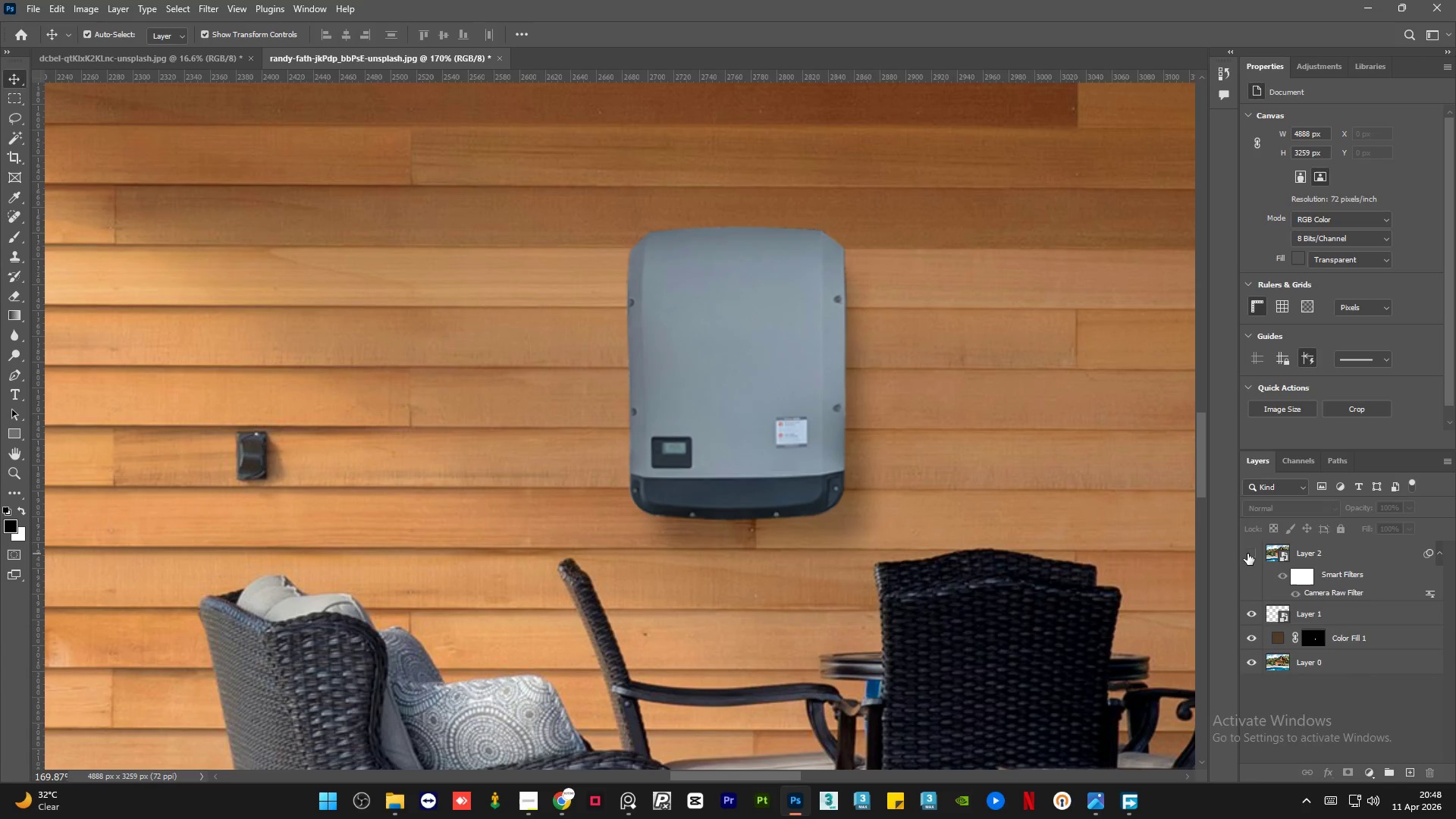 
double_click([1247, 554])
 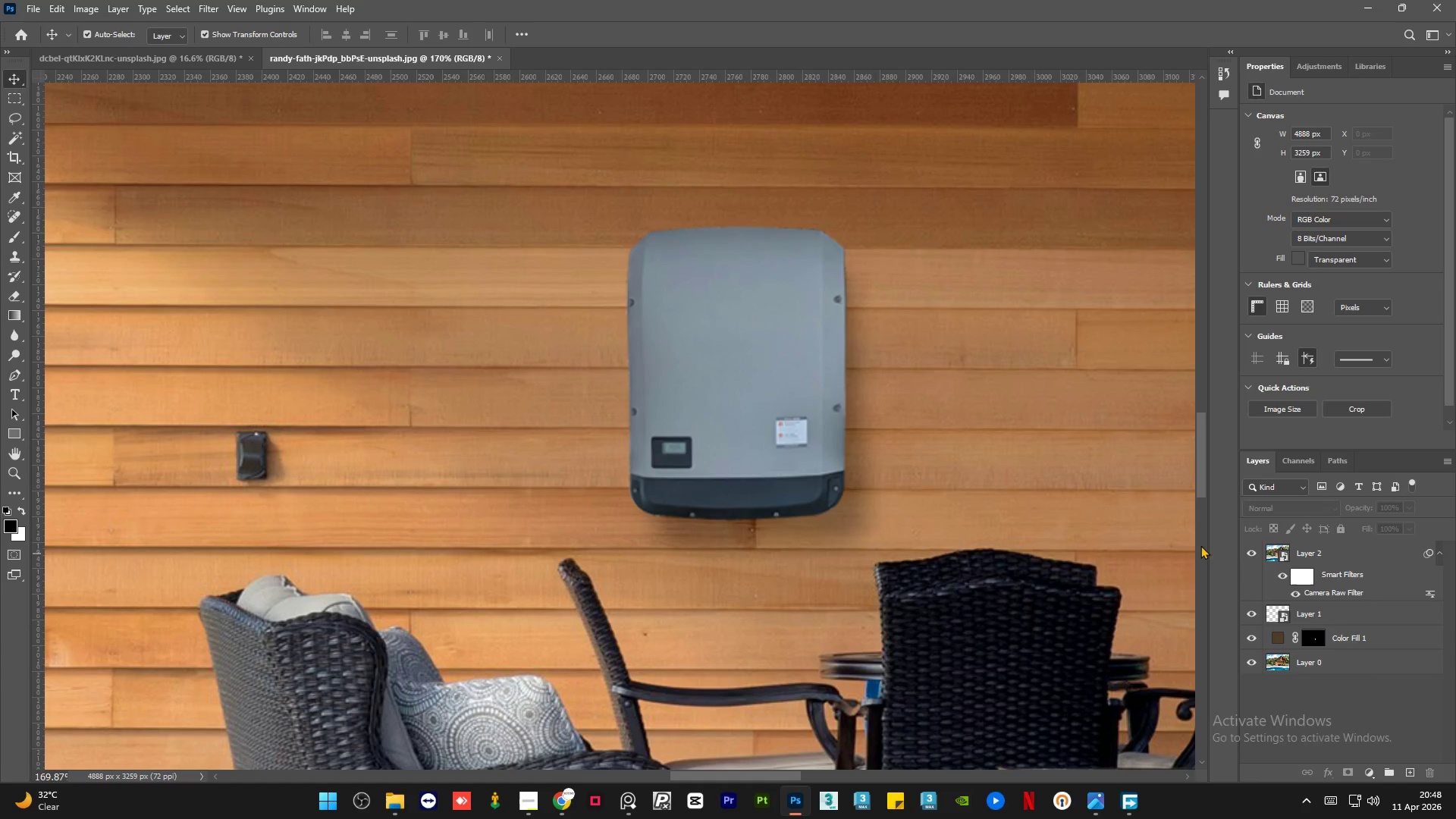 
hold_key(key=AltLeft, duration=1.52)
hold_key(key=AltLeft, duration=1.5)
scroll: coordinate [746, 514], scroll_direction: up, amount: 1.0
 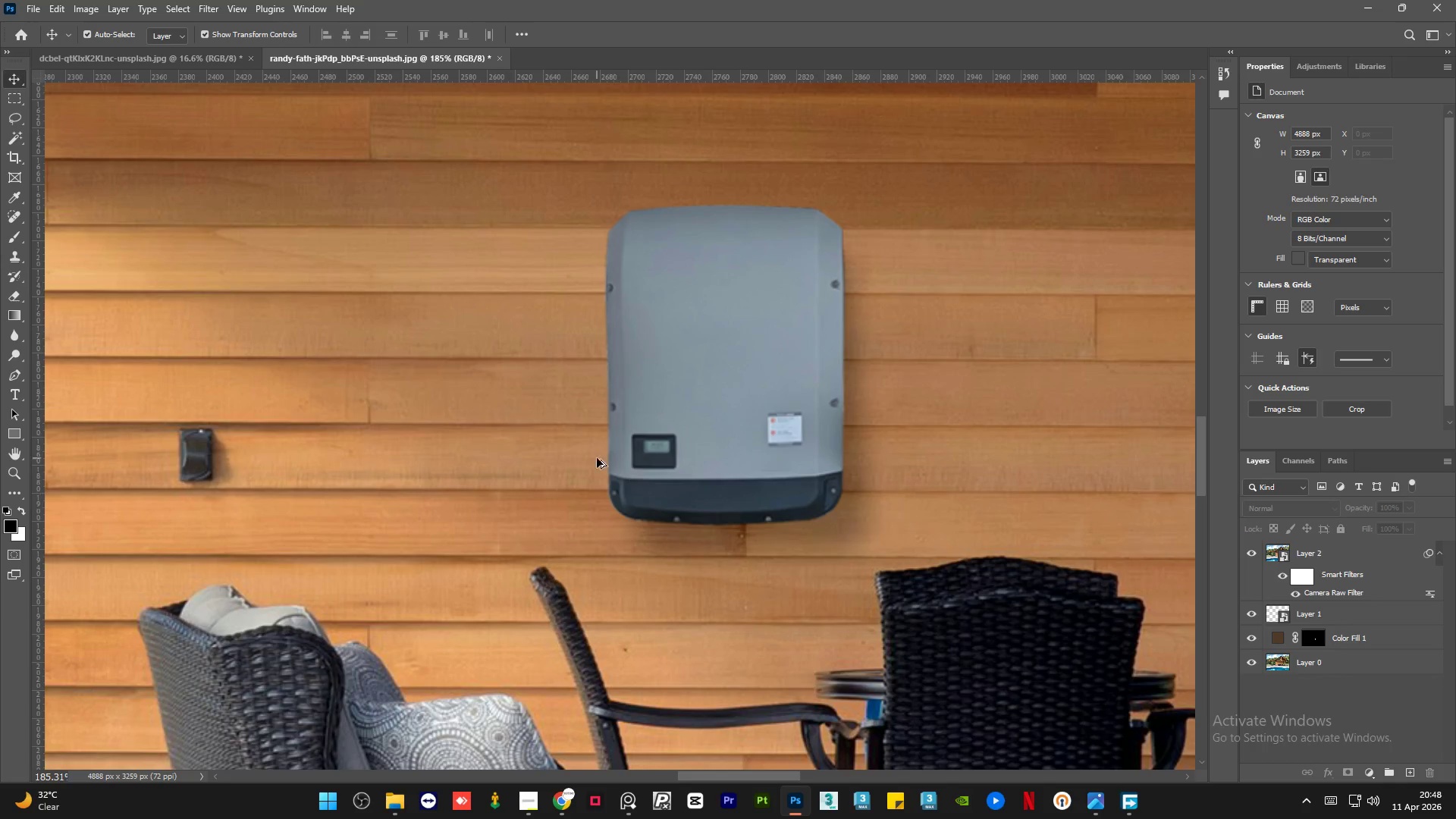 
hold_key(key=AltLeft, duration=1.51)
scroll: coordinate [597, 458], scroll_direction: down, amount: 4.0
 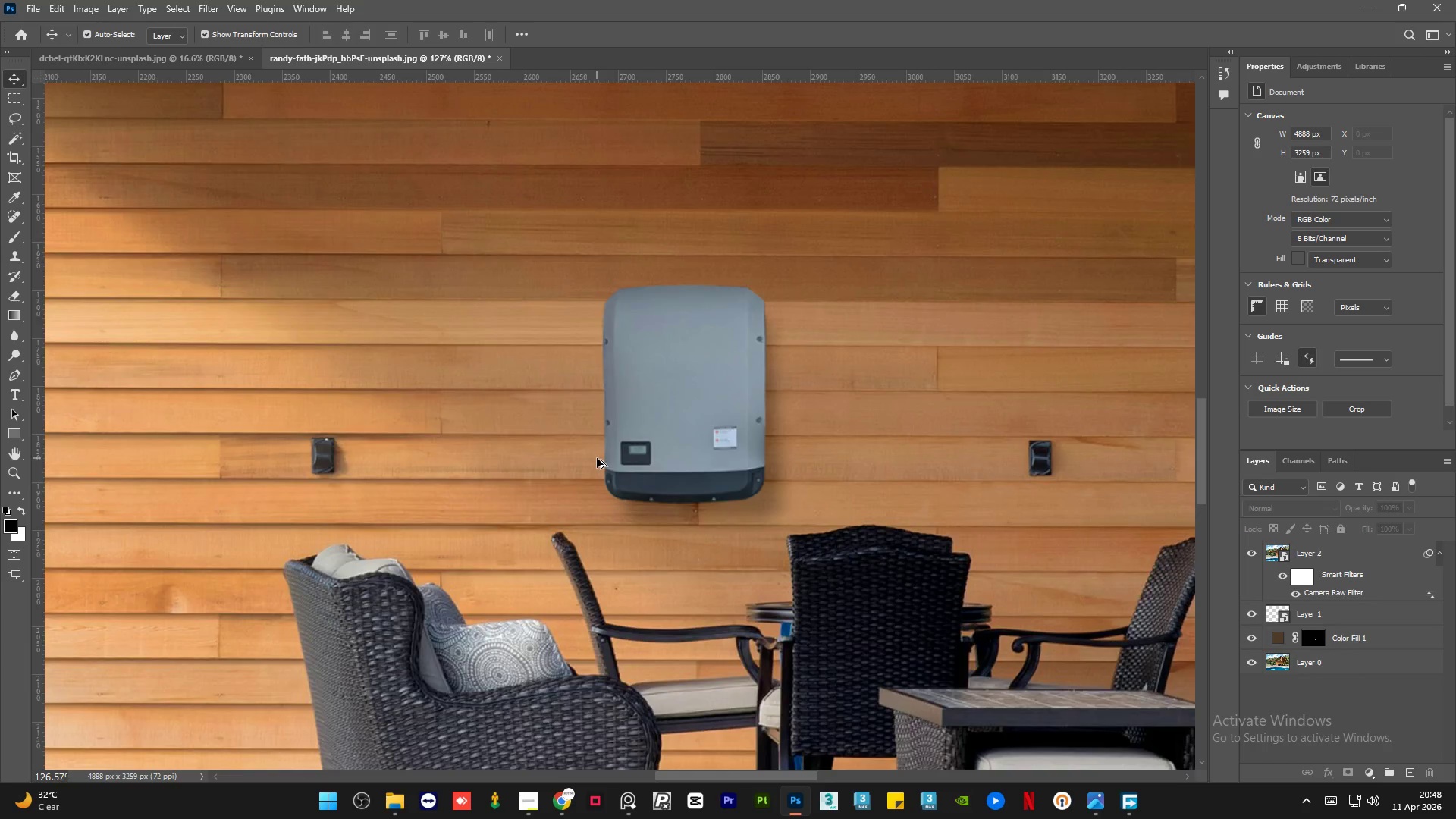 
hold_key(key=AltLeft, duration=1.28)
 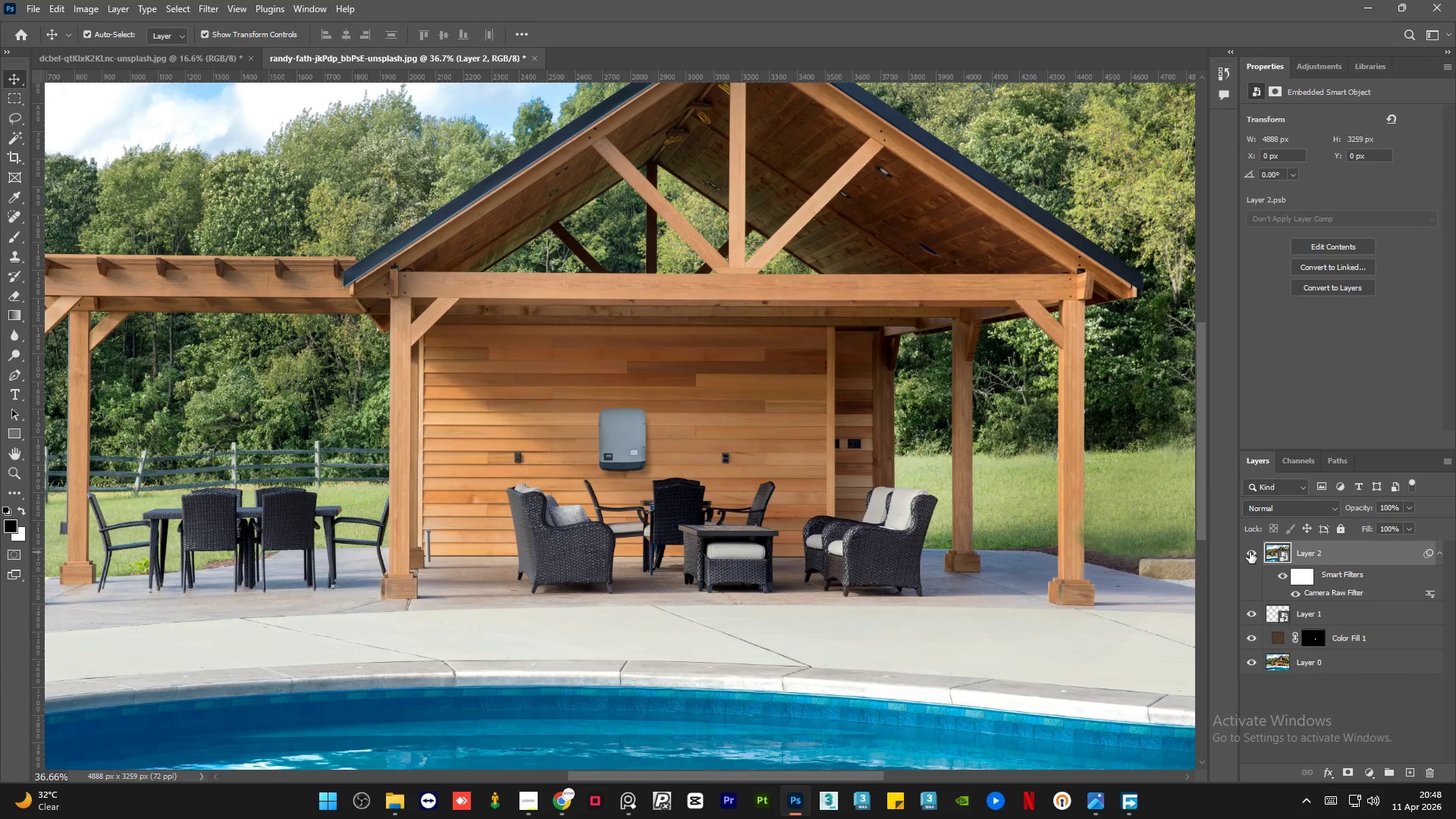 
hold_key(key=AltLeft, duration=1.17)
scroll: coordinate [799, 567], scroll_direction: down, amount: 8.0
 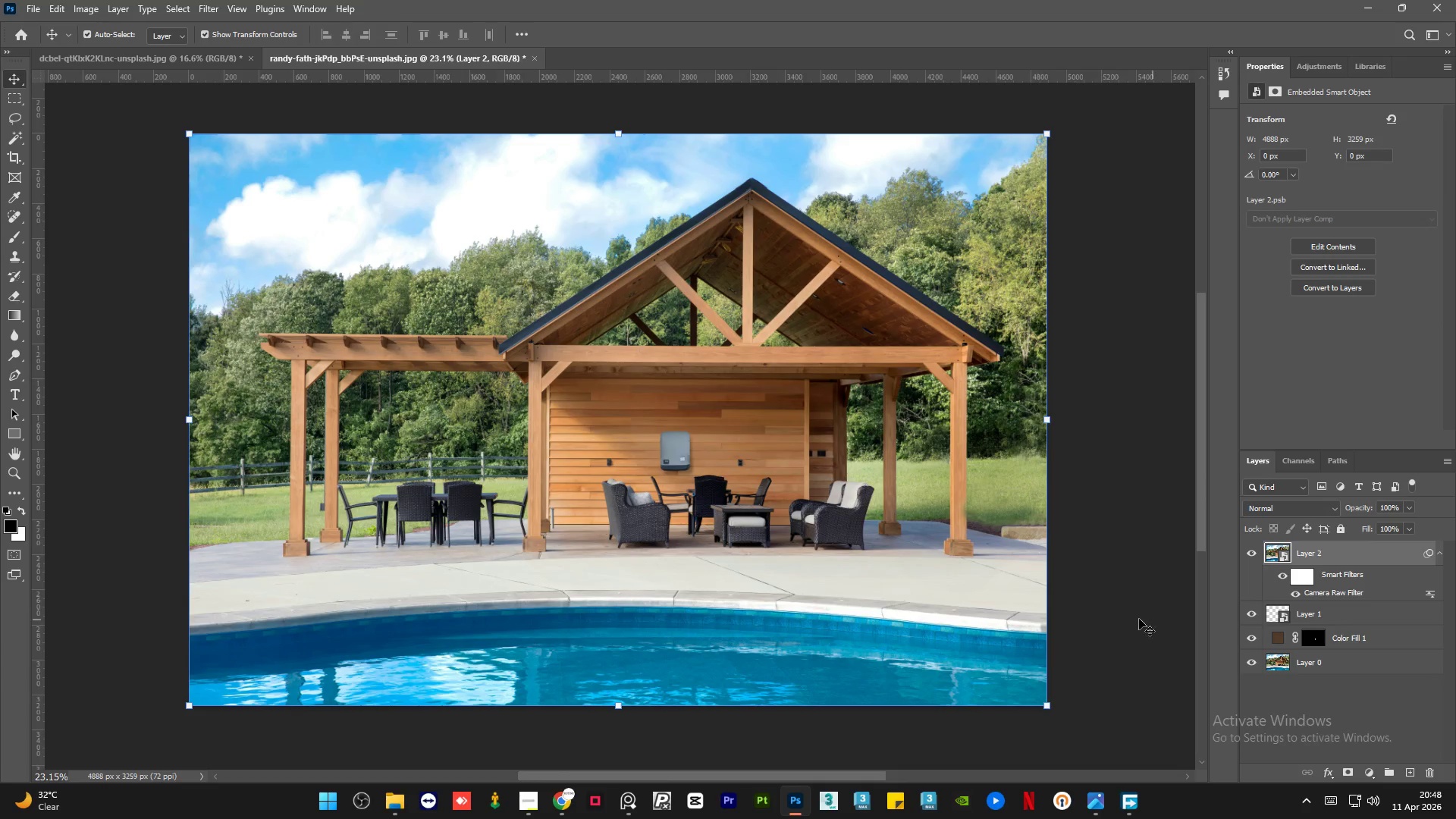 
left_click([1128, 617])
 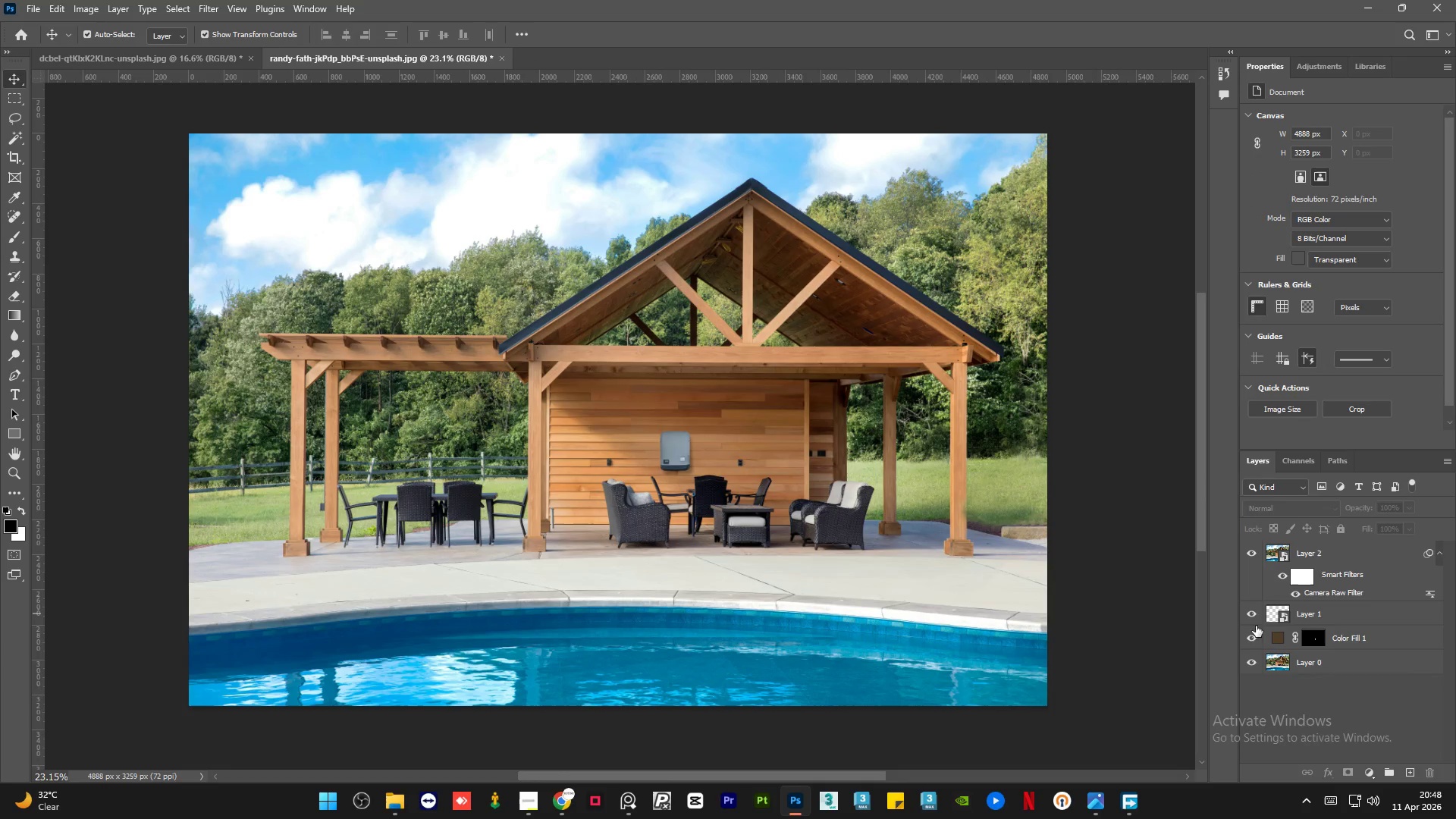 
hold_key(key=ControlLeft, duration=0.77)
left_click([1271, 614])
 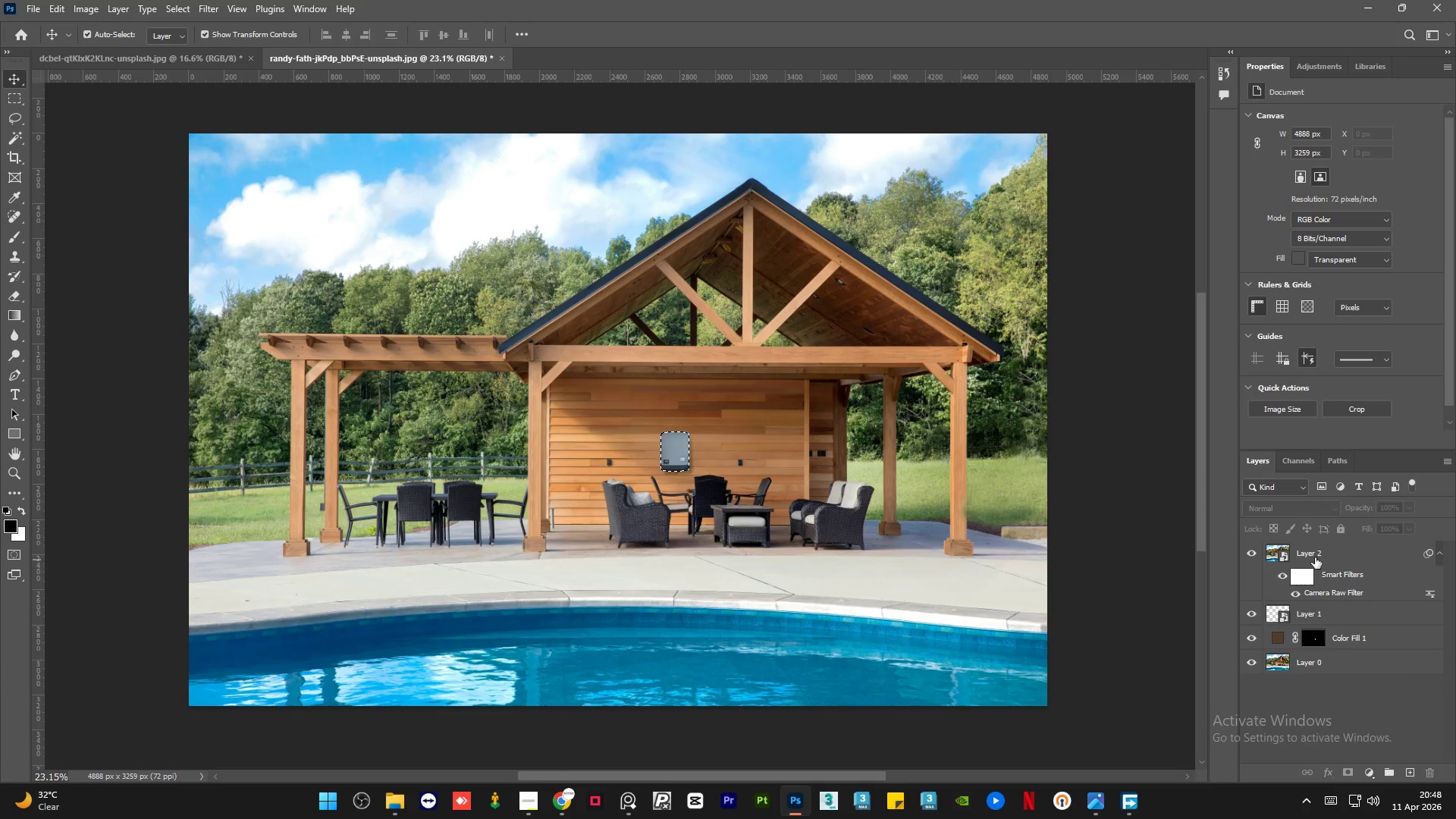 
left_click([1320, 554])
 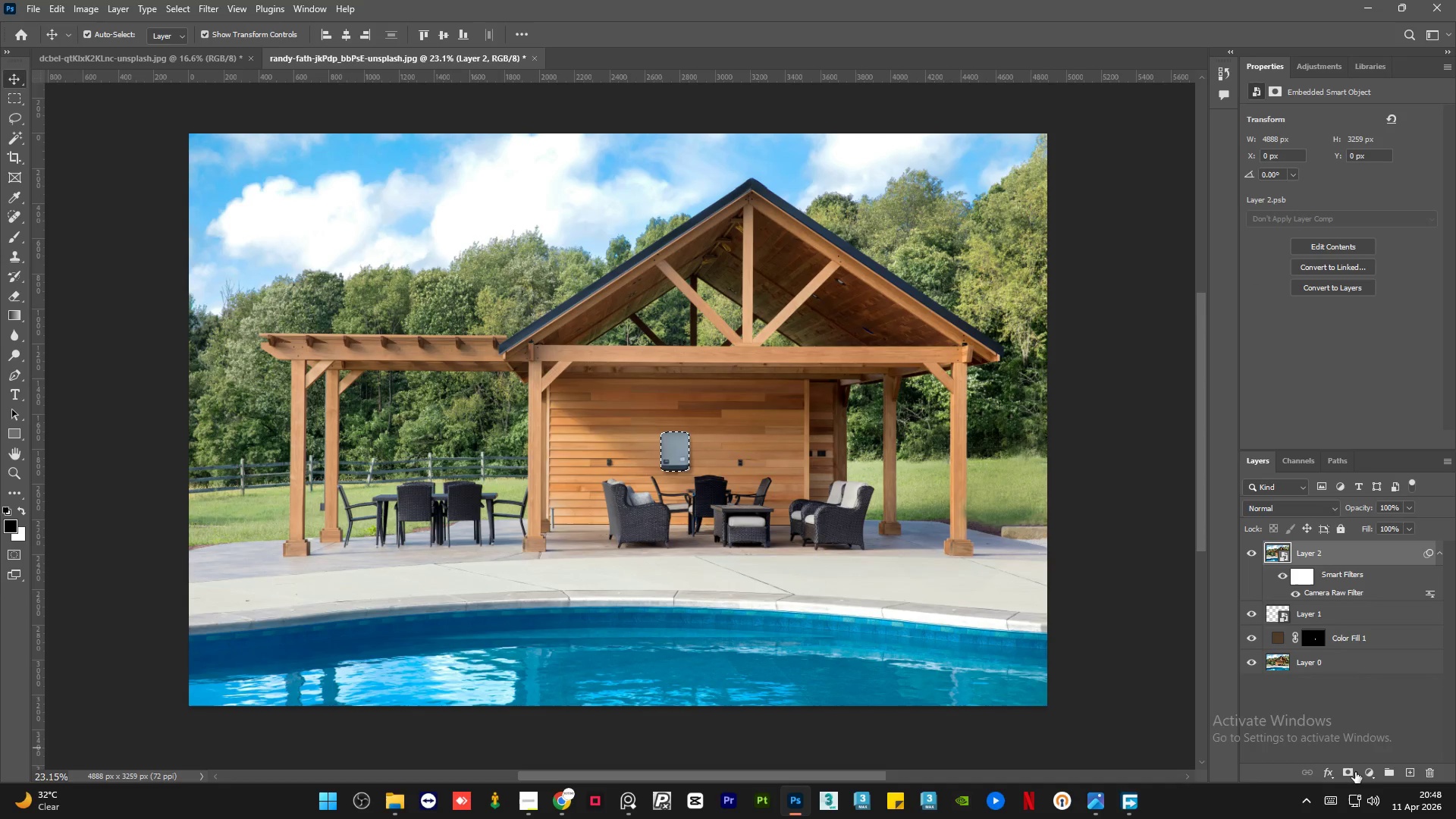 
left_click([1364, 773])
 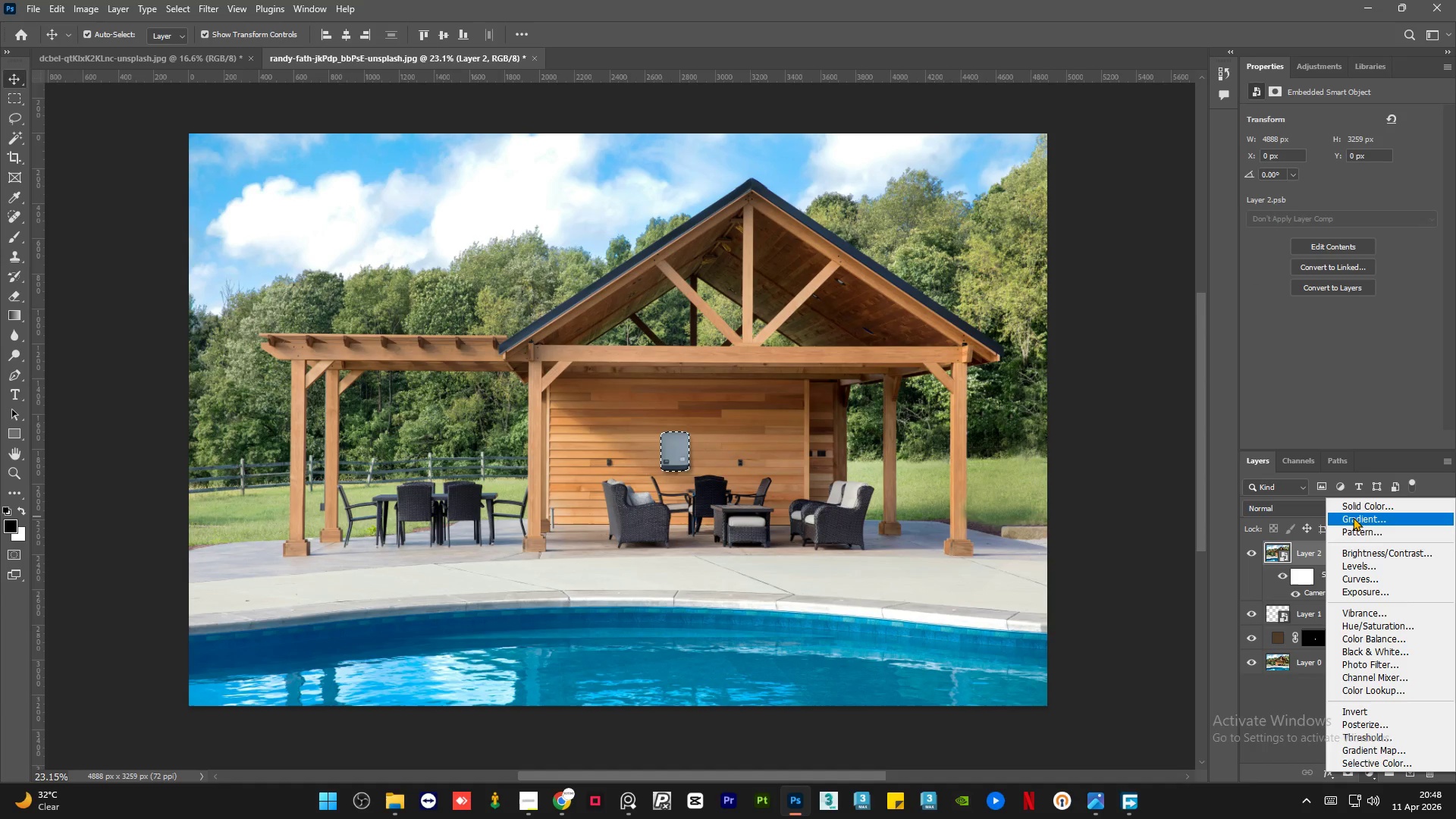 
left_click([1358, 506])
 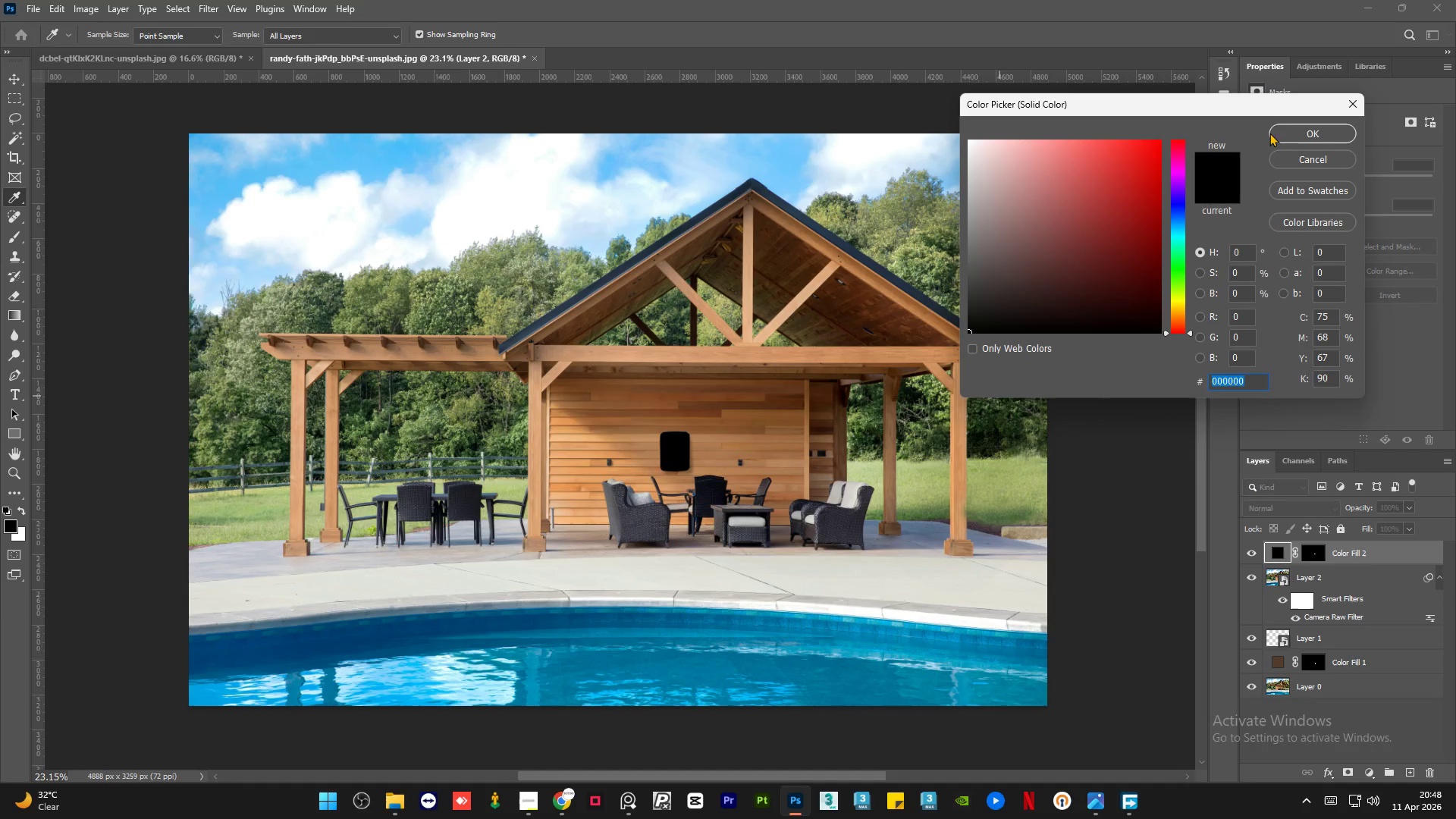 
left_click([1283, 129])
 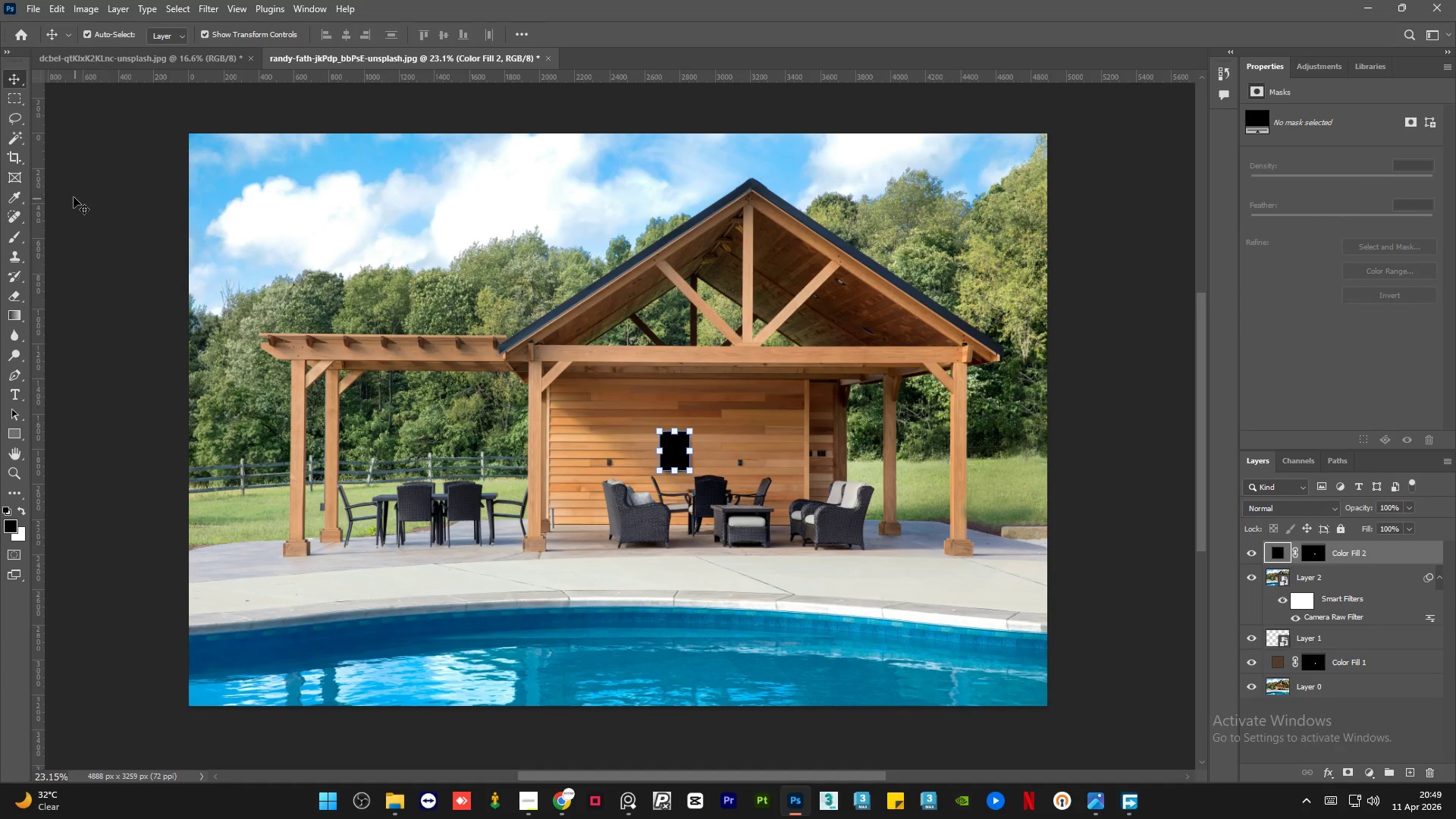 
left_click([75, 196])
 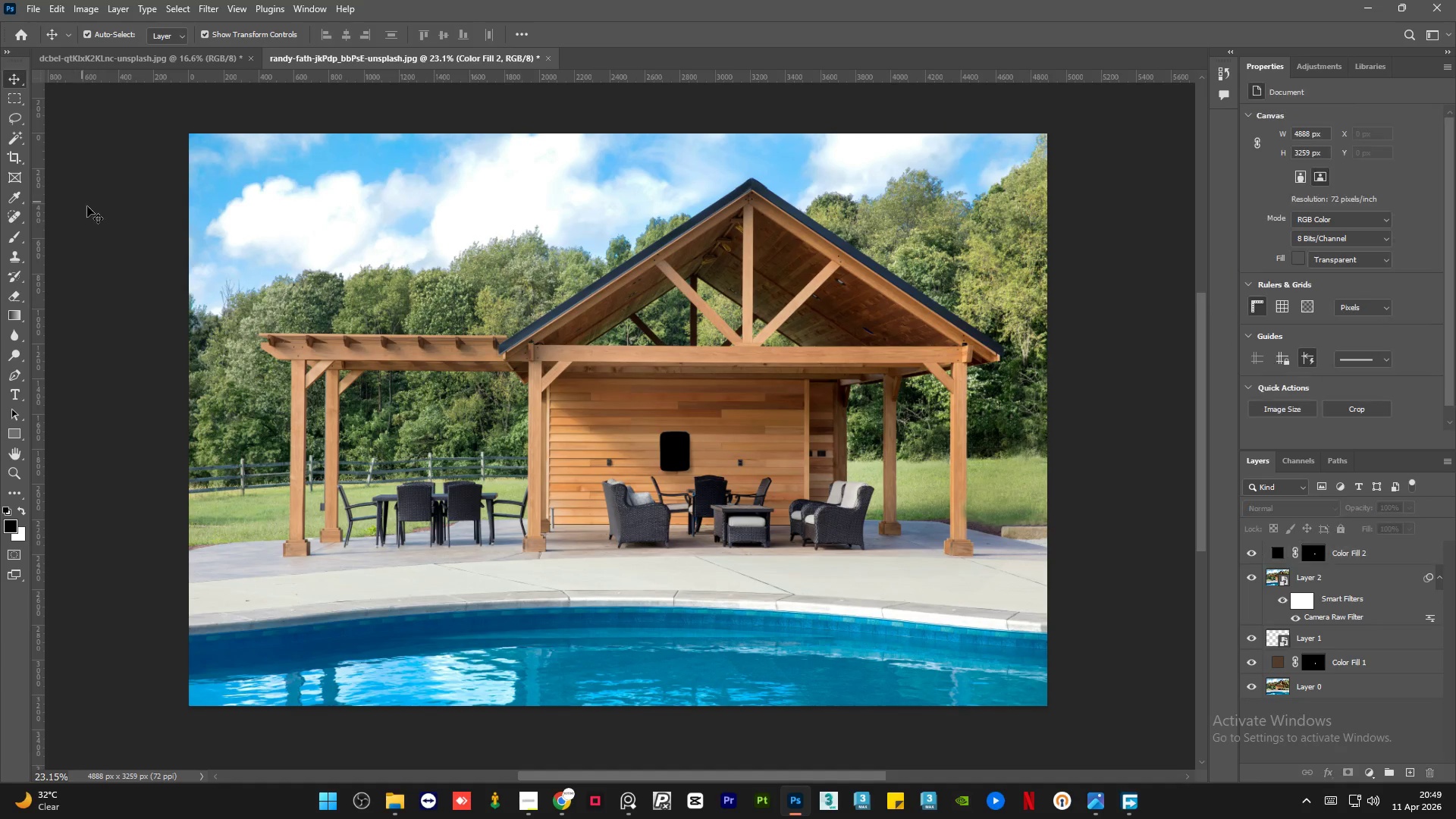 
hold_key(key=AltLeft, duration=1.5)
scroll: coordinate [720, 532], scroll_direction: up, amount: 6.0
 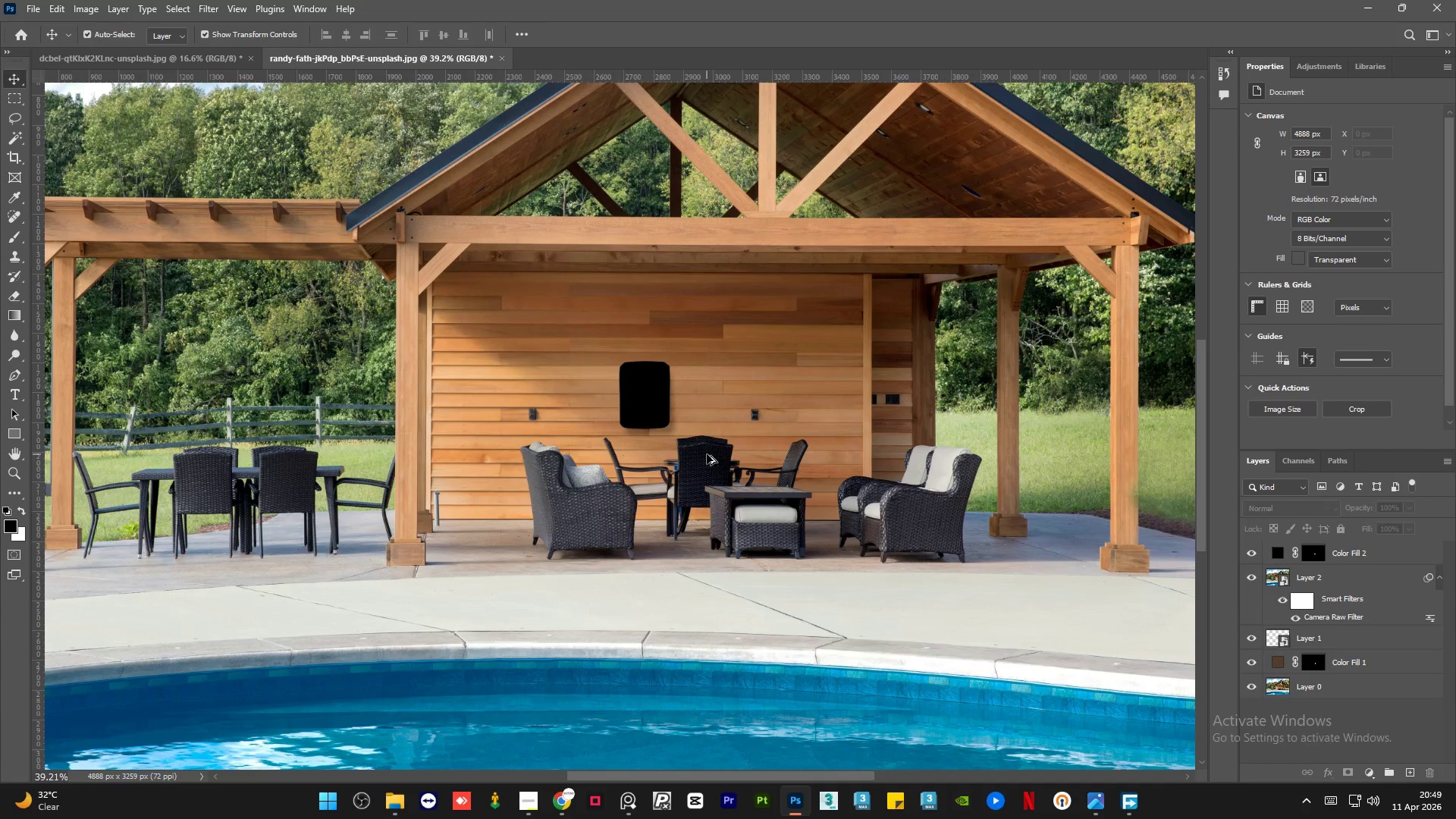 
hold_key(key=AltLeft, duration=1.52)
 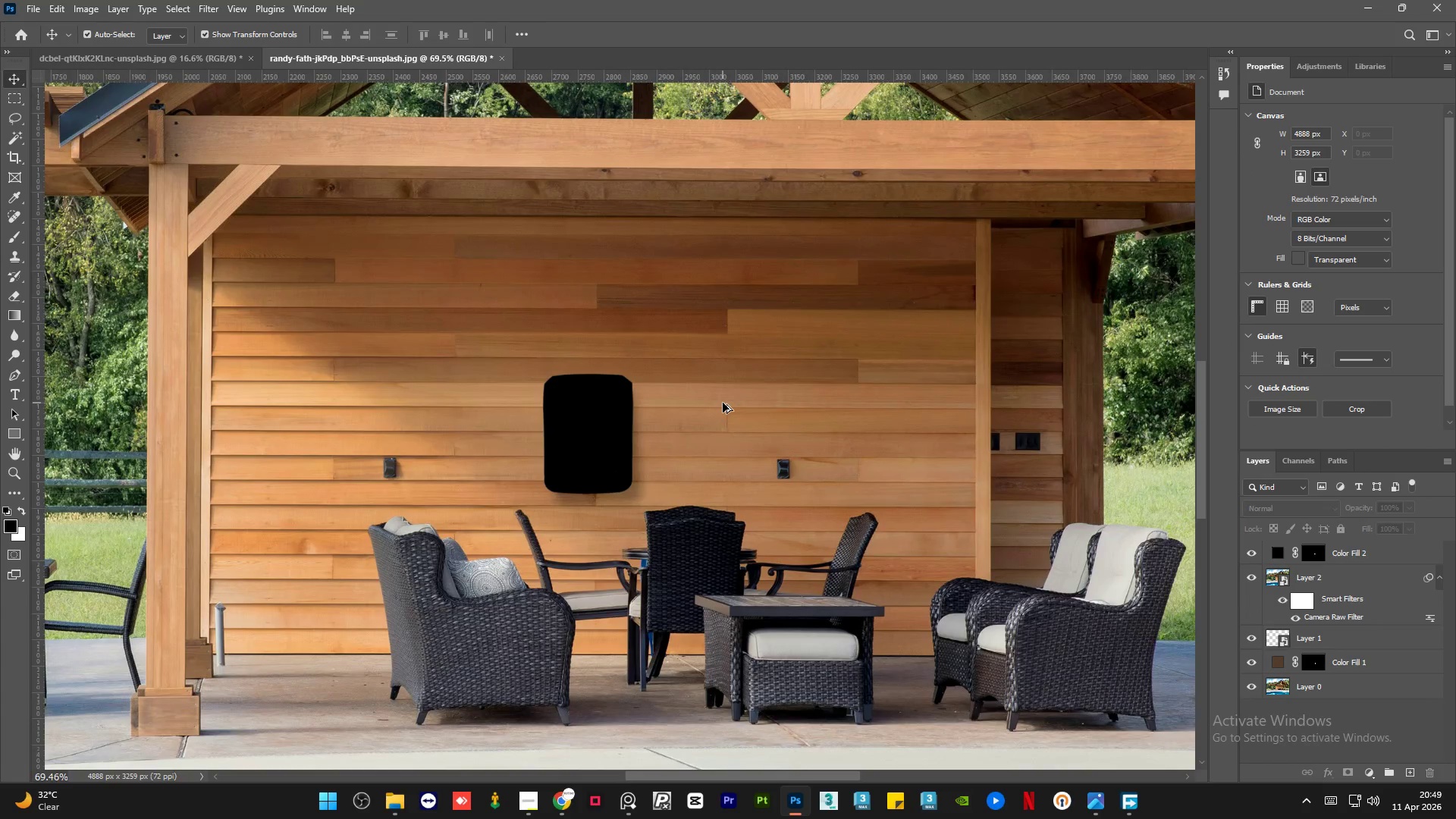 
key(Alt+AltLeft)
 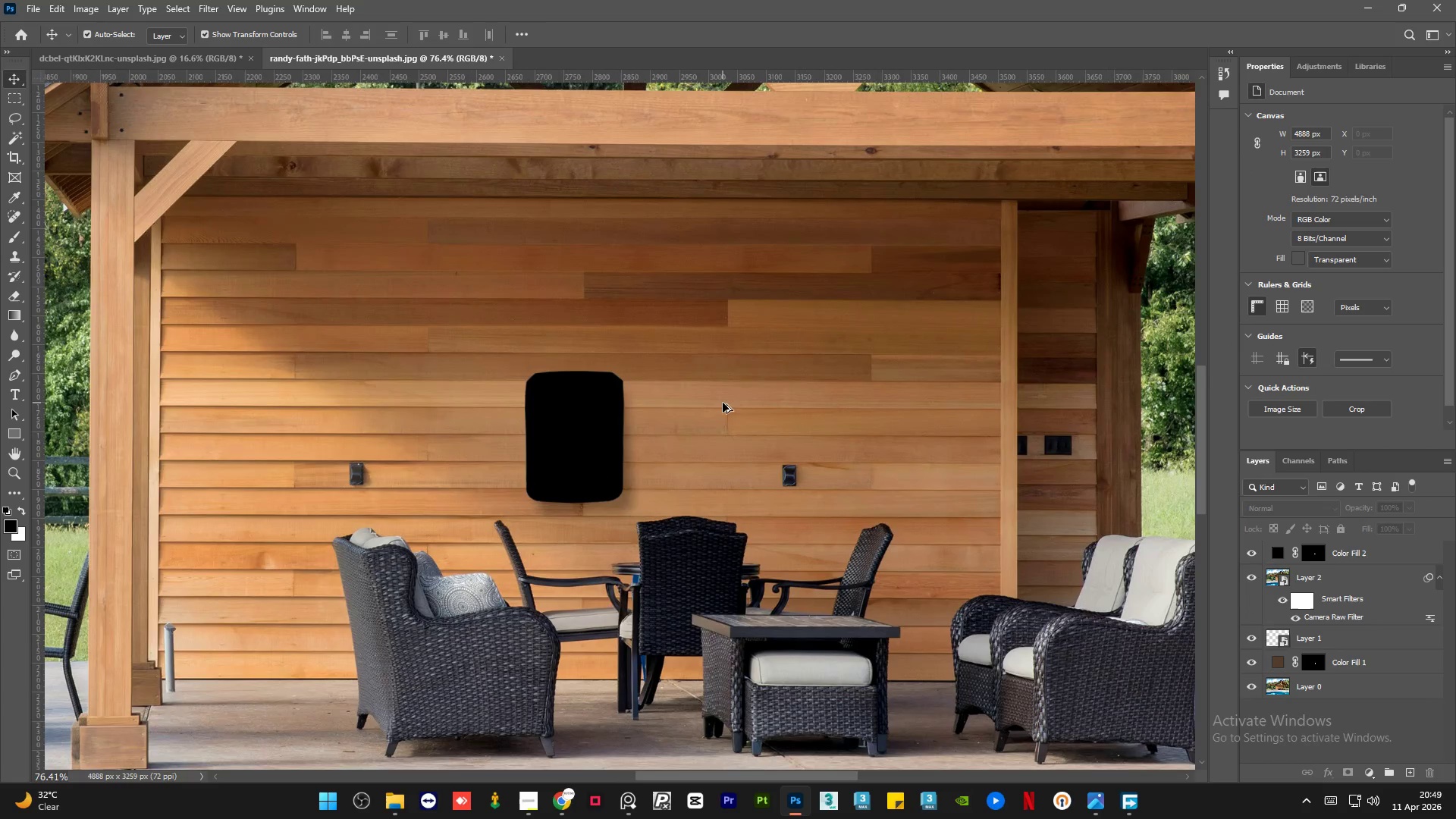 
key(Alt+AltLeft)
 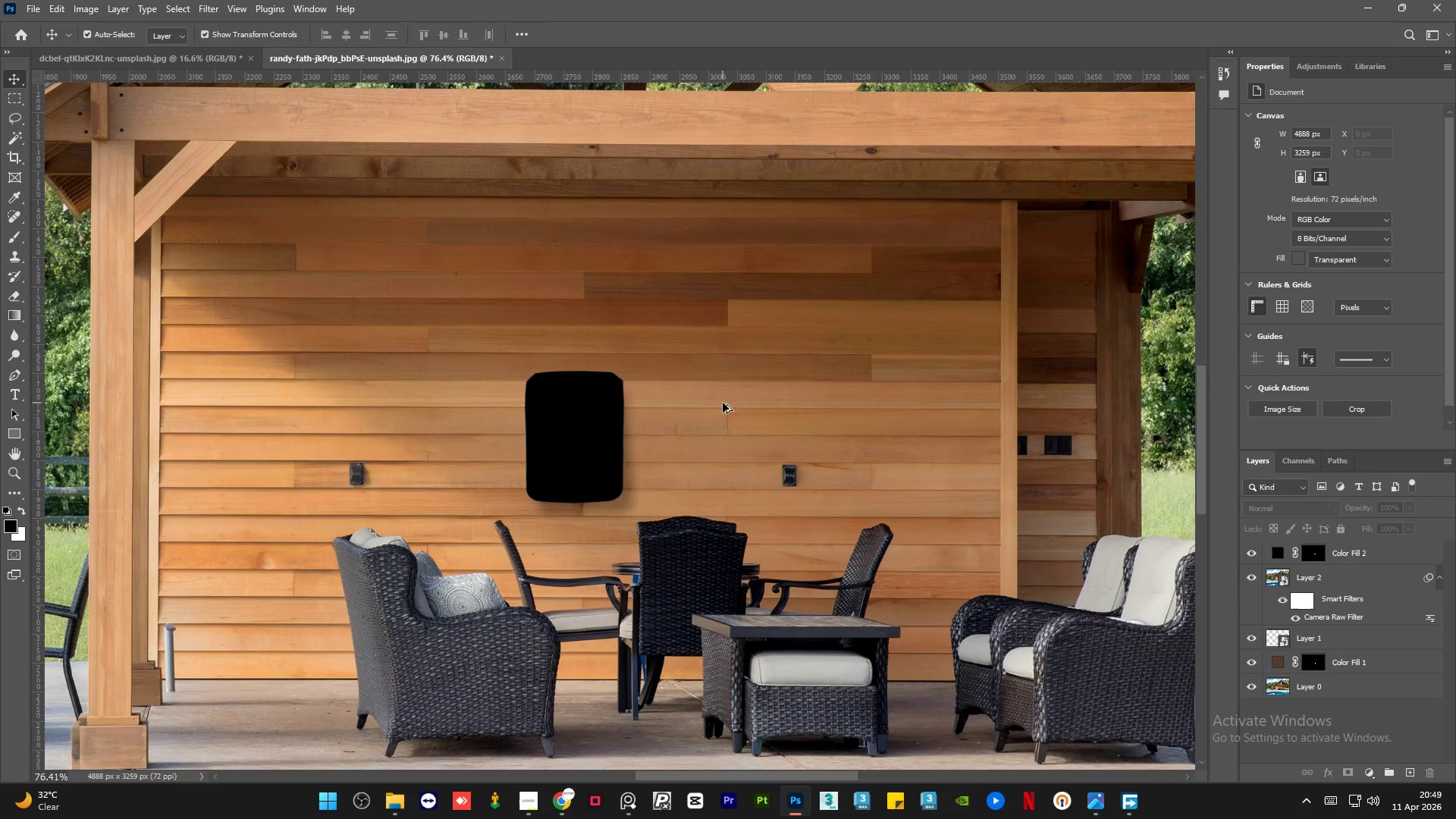 
key(Alt+AltLeft)
 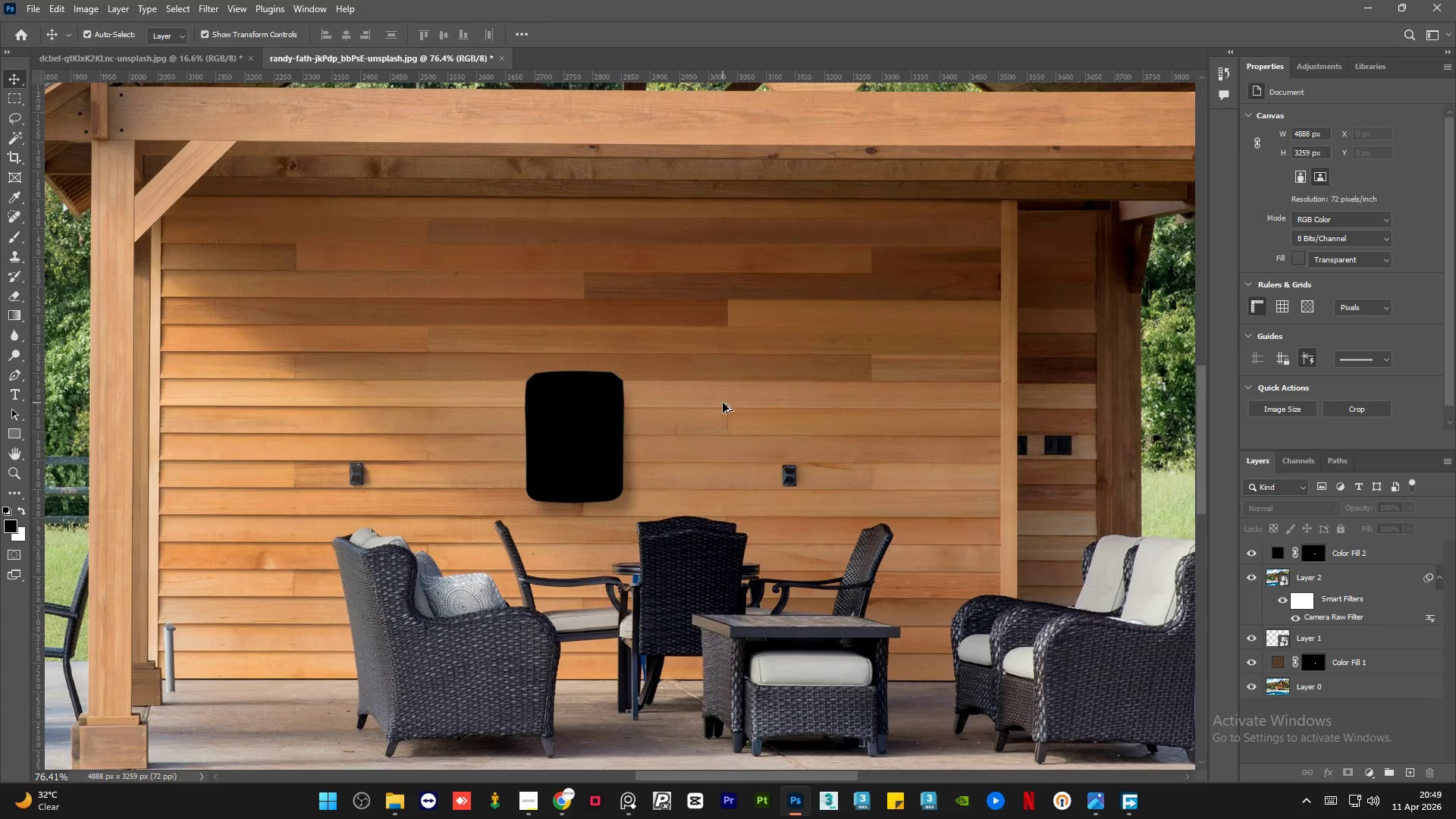 
key(Alt+AltLeft)
 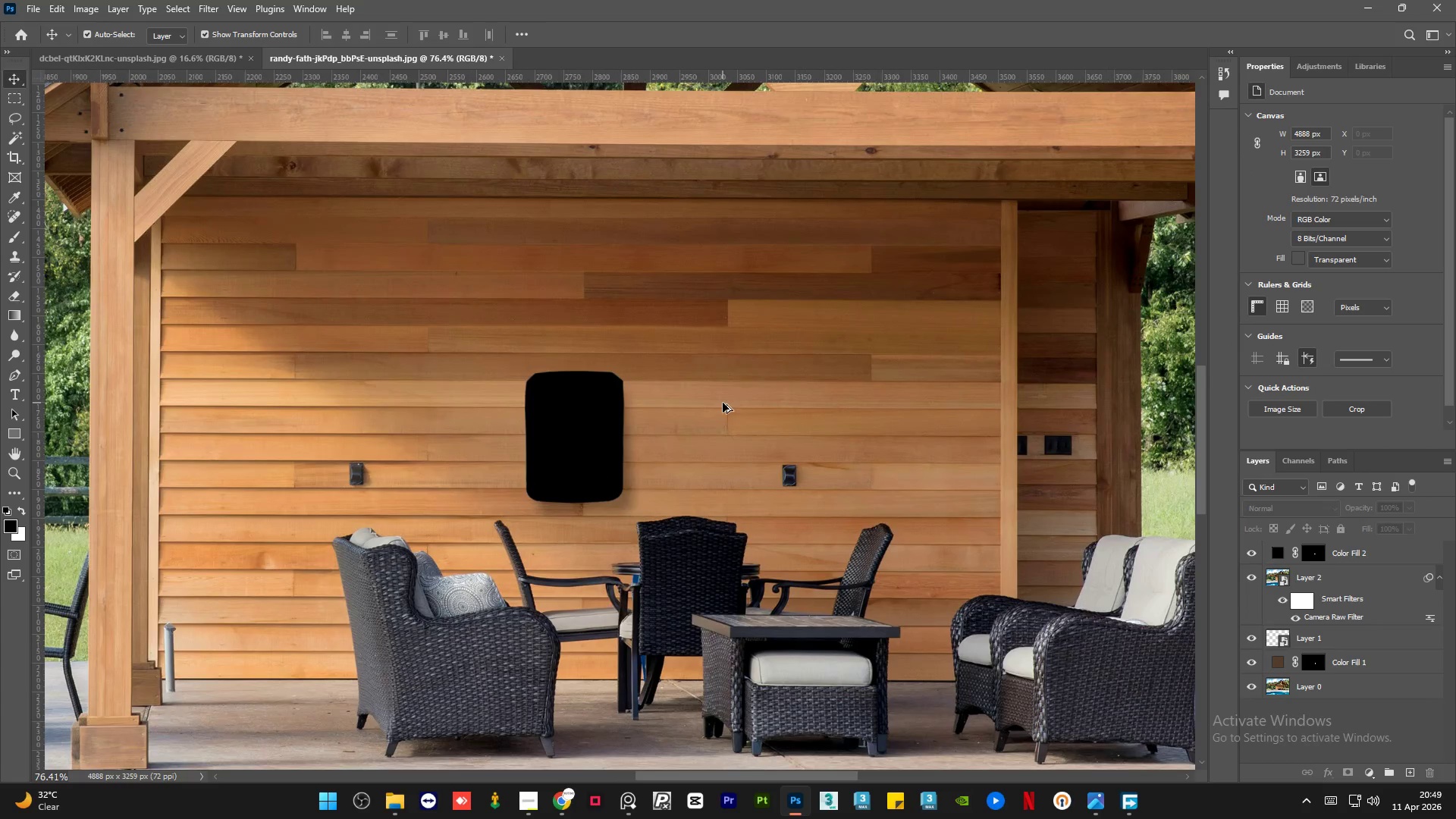 
key(Alt+AltLeft)
 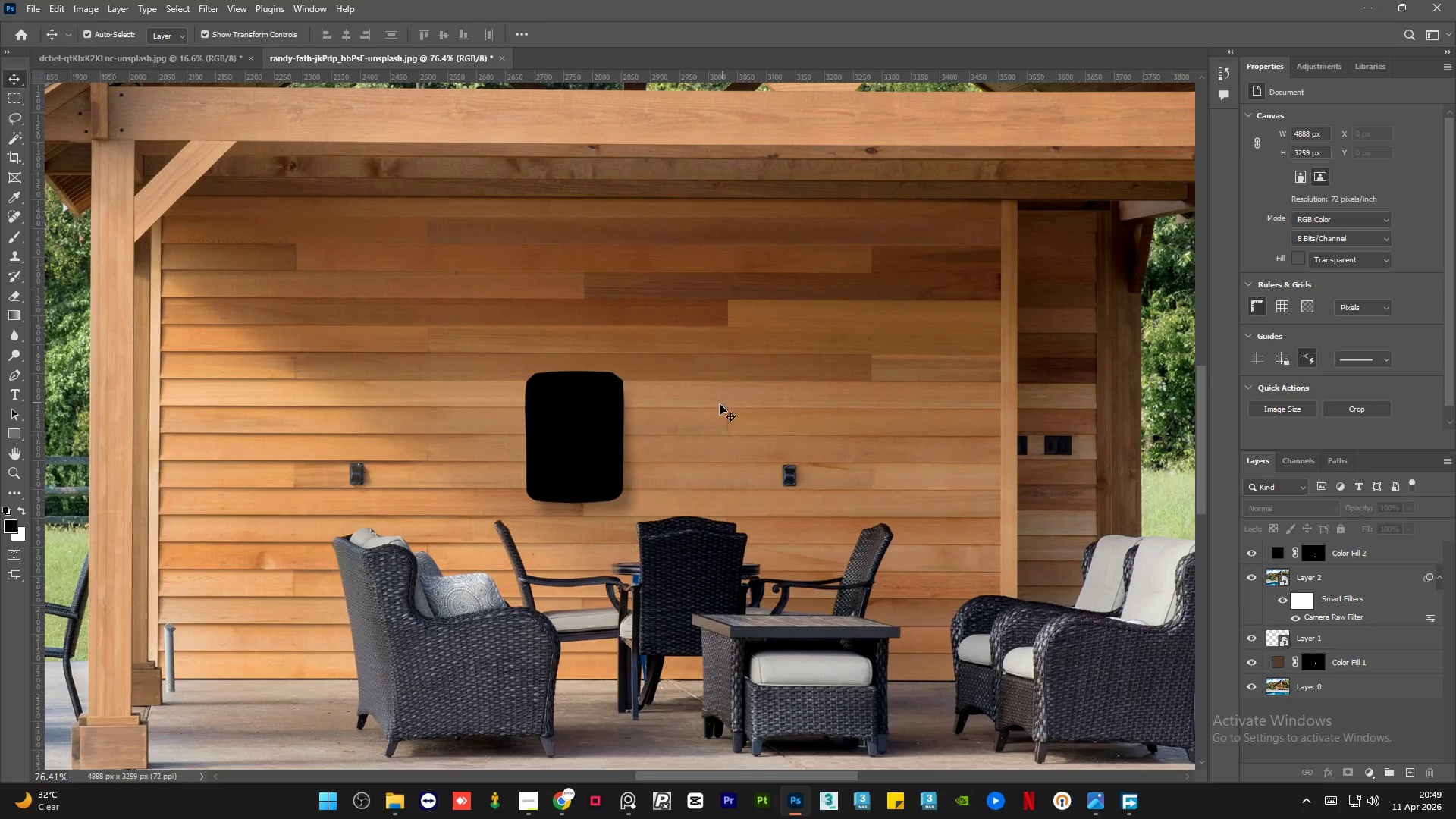 
key(Alt+AltLeft)
 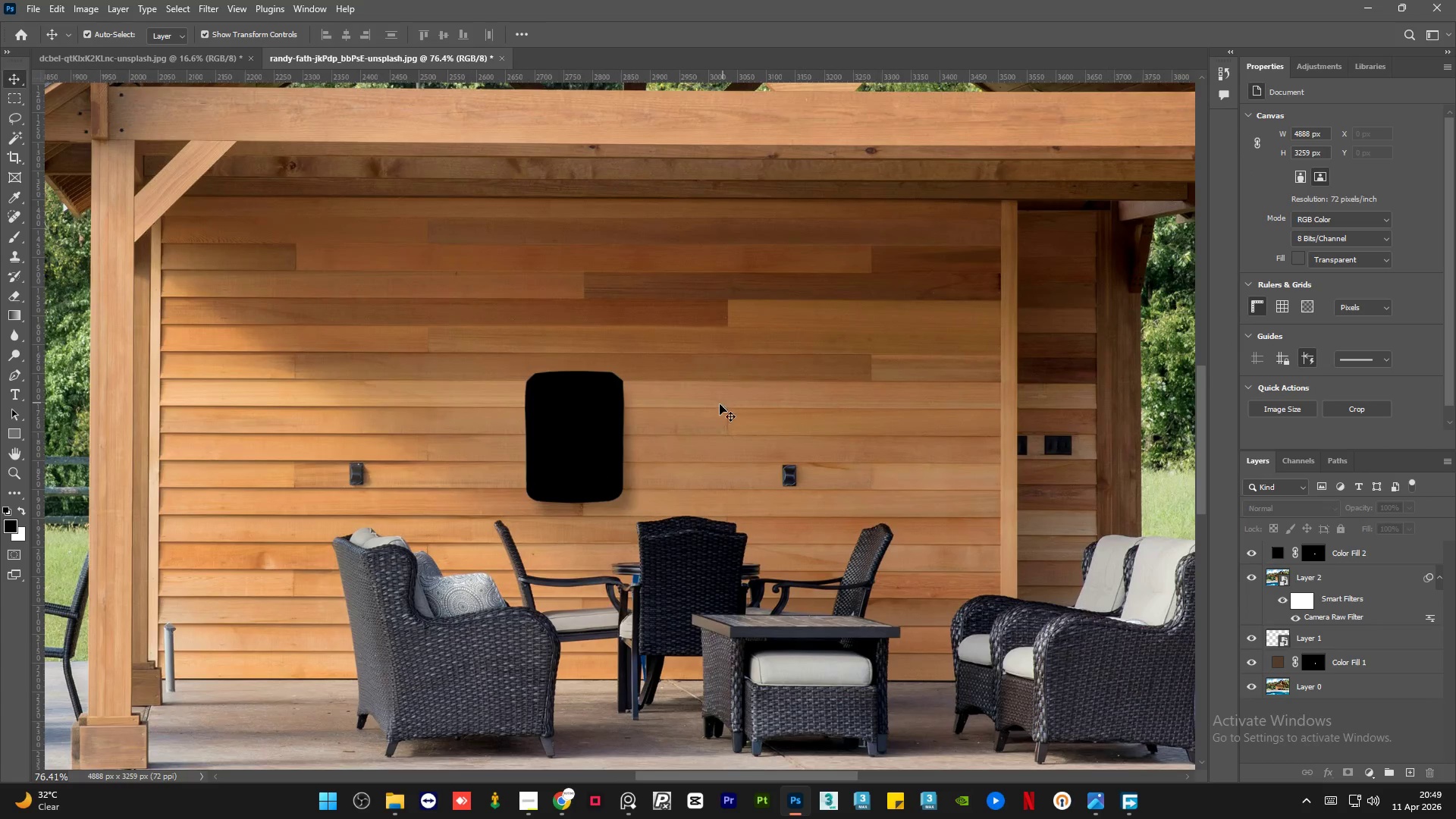 
key(Alt+AltLeft)
 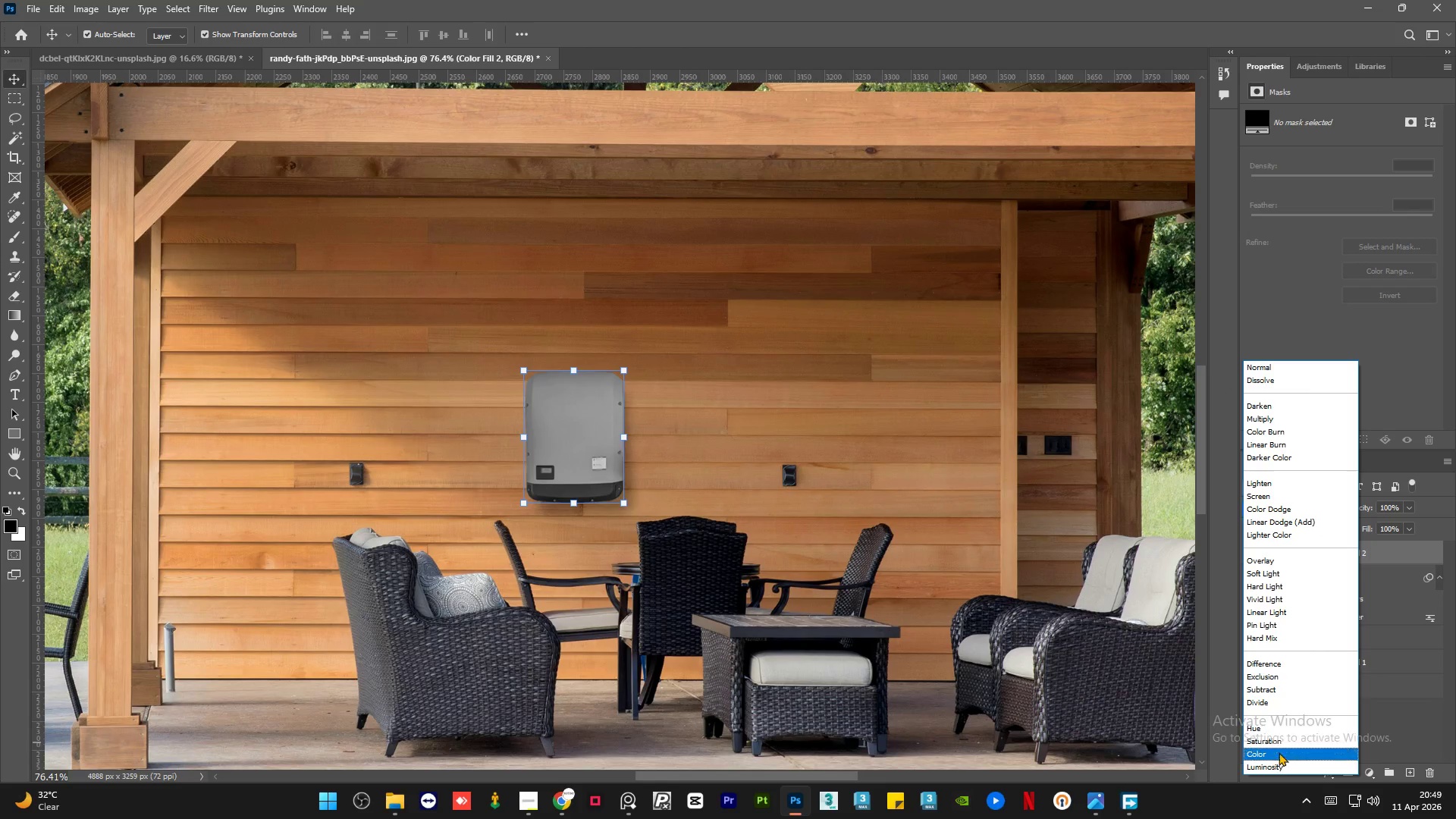 
scroll: coordinate [723, 403], scroll_direction: up, amount: 7.0
 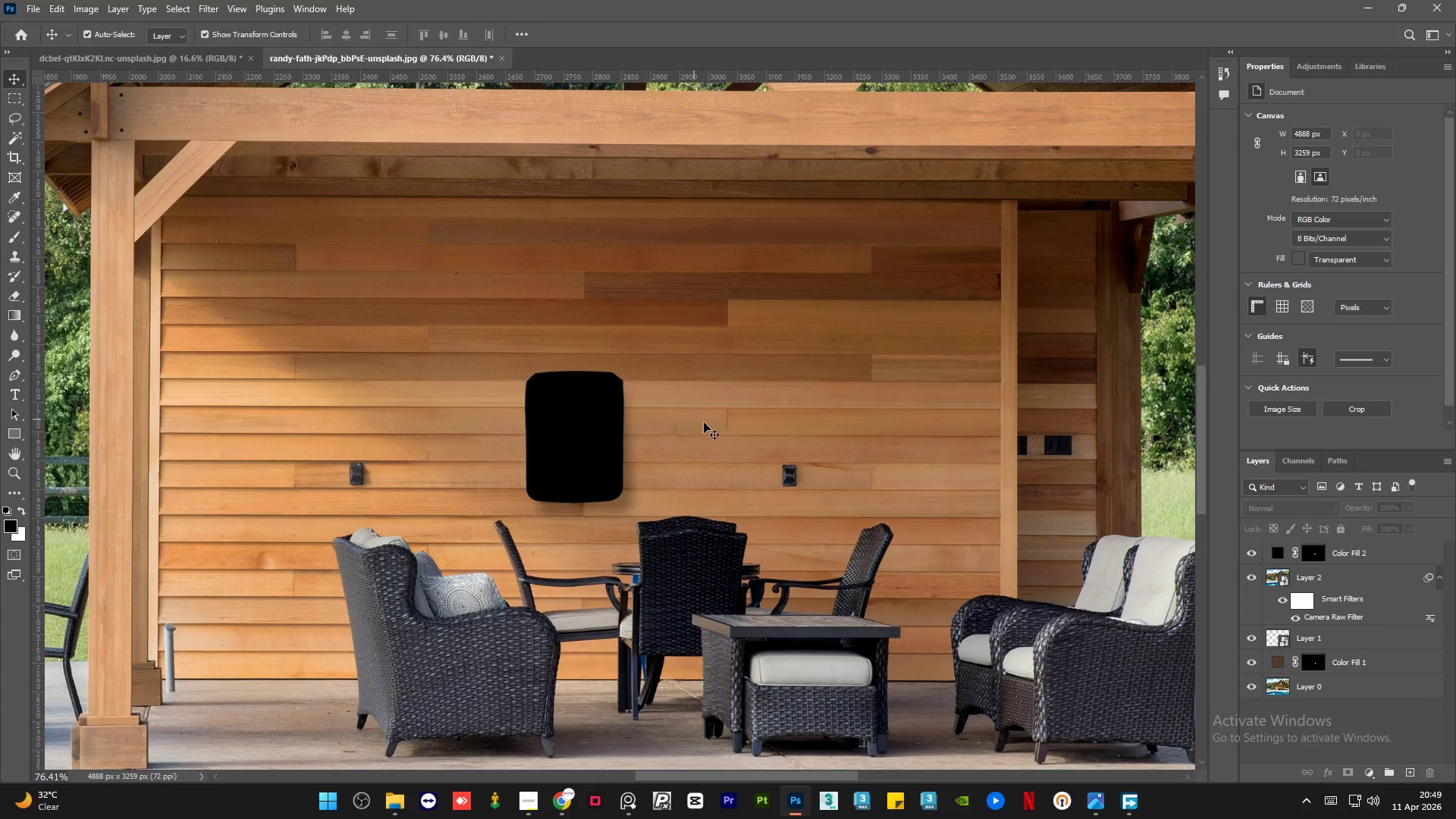 
wait(44.32)
 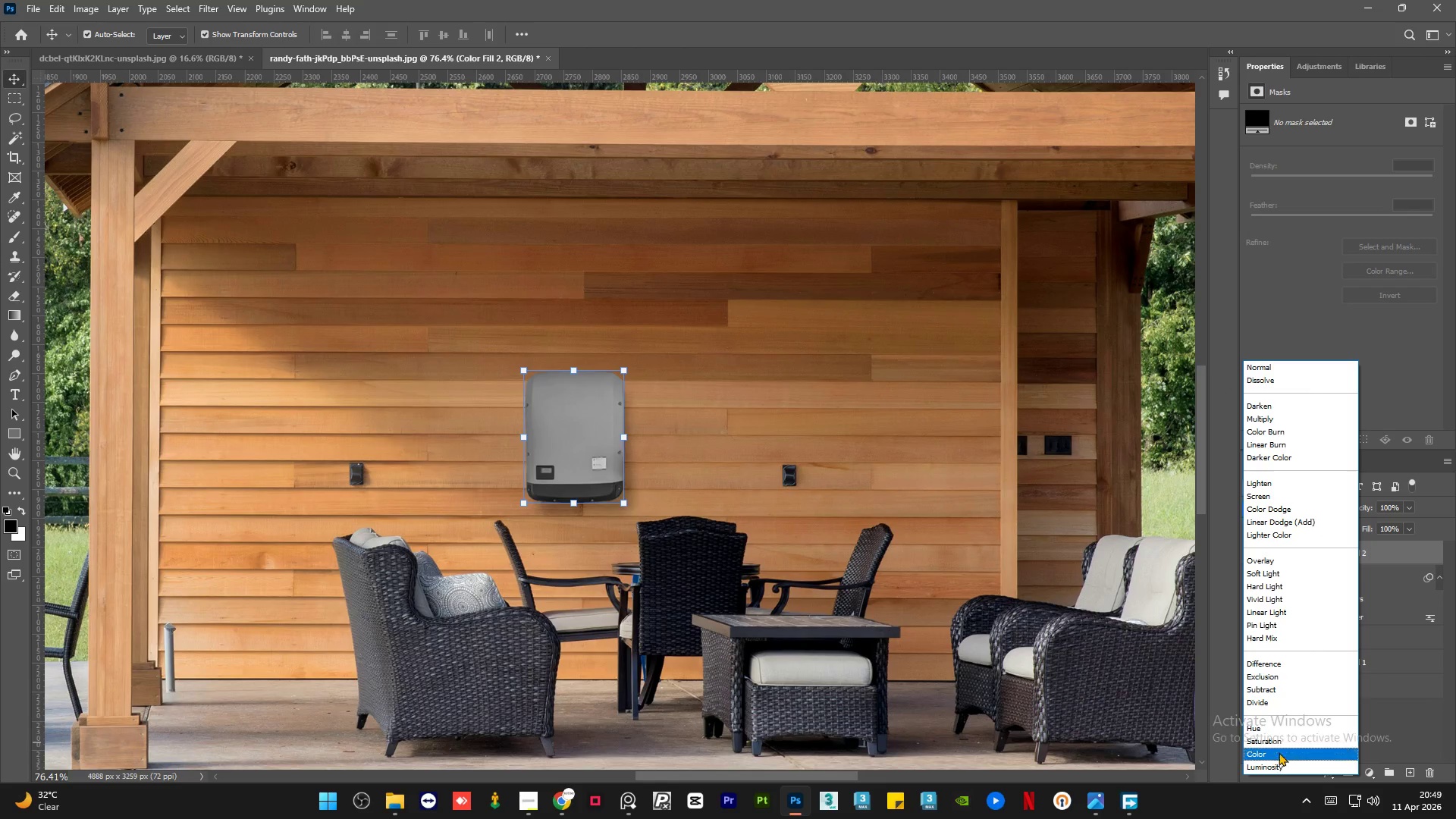 
left_click([1398, 730])
 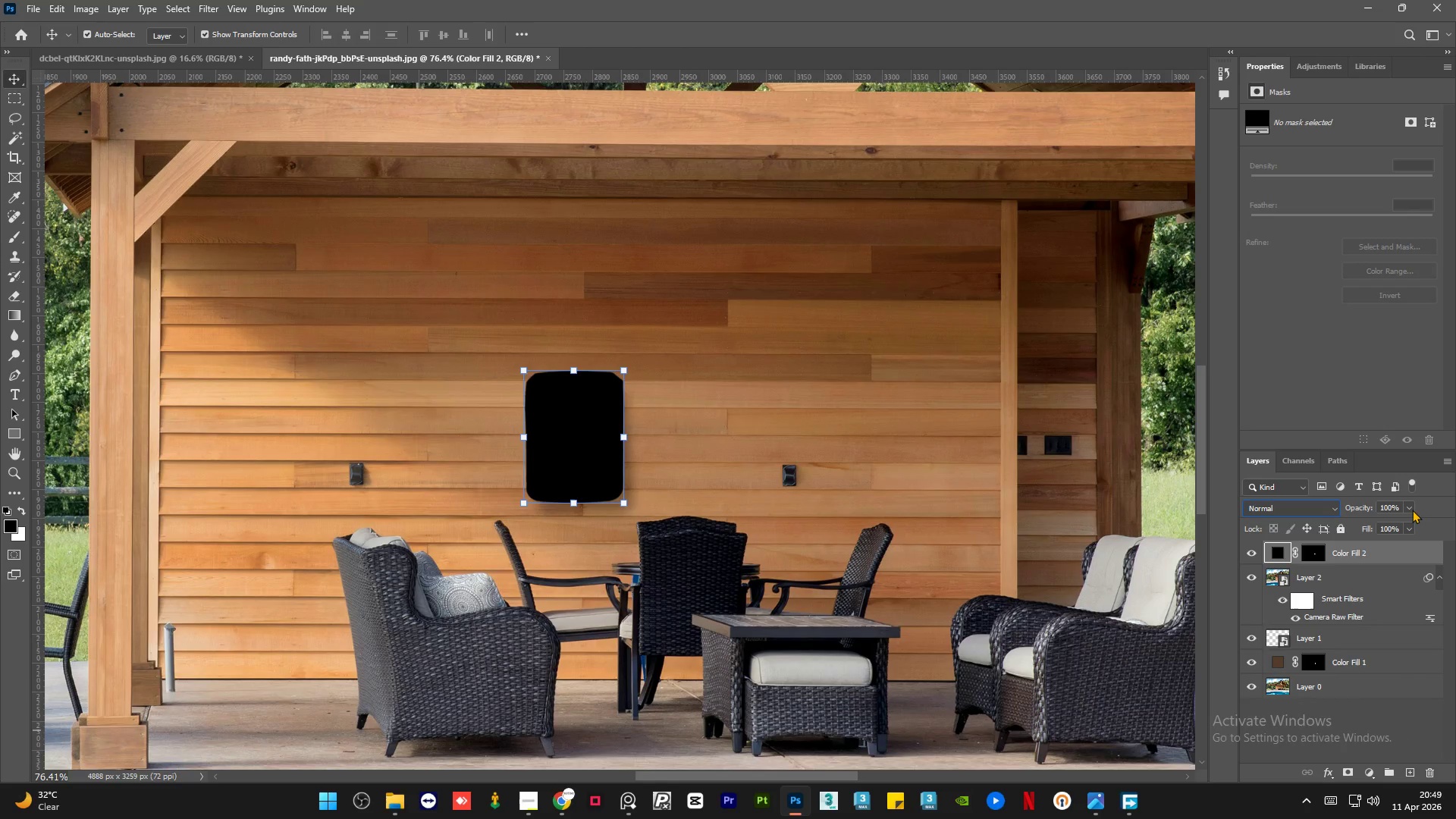 
left_click([1413, 506])
 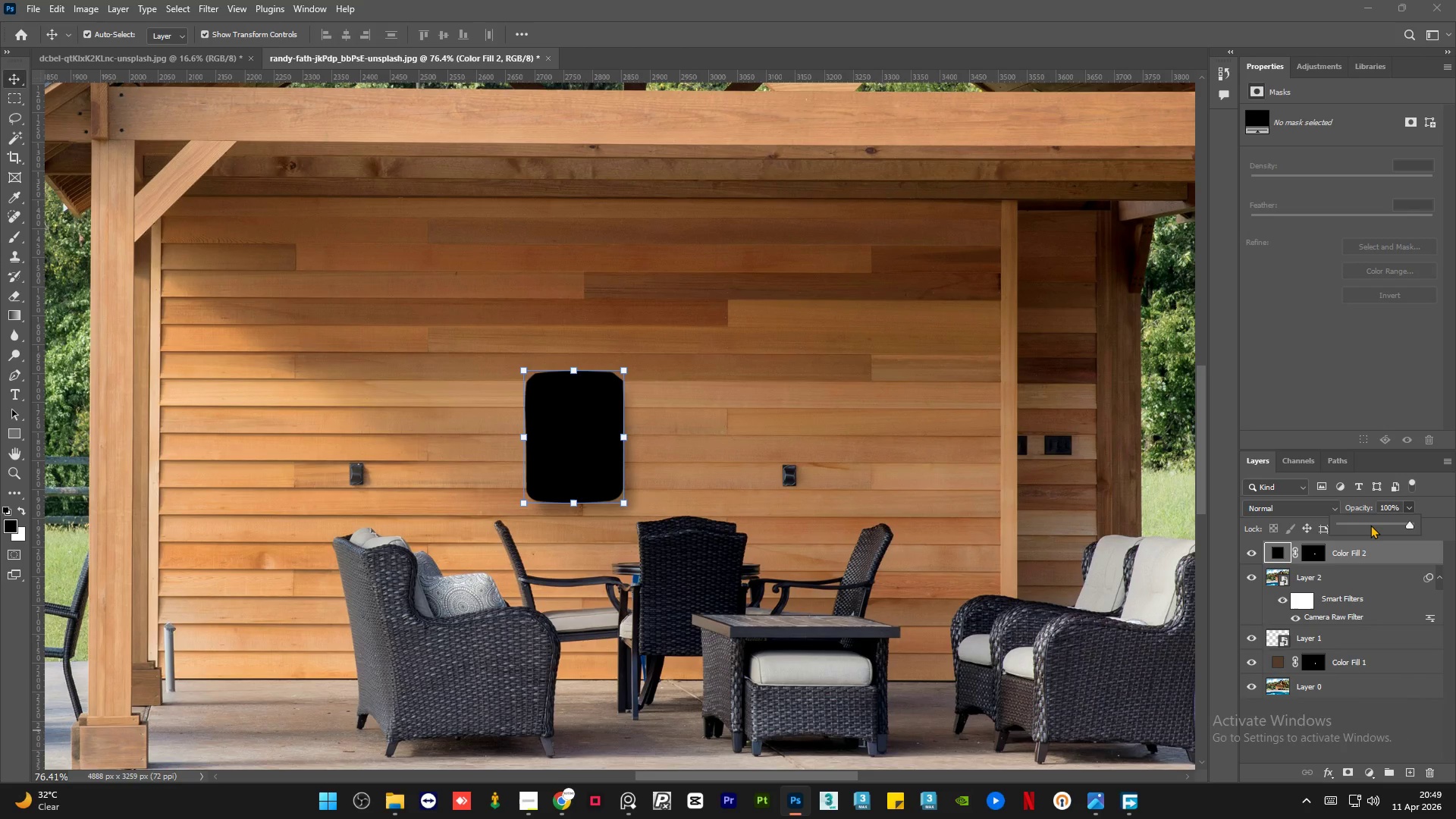 
left_click([1370, 525])
 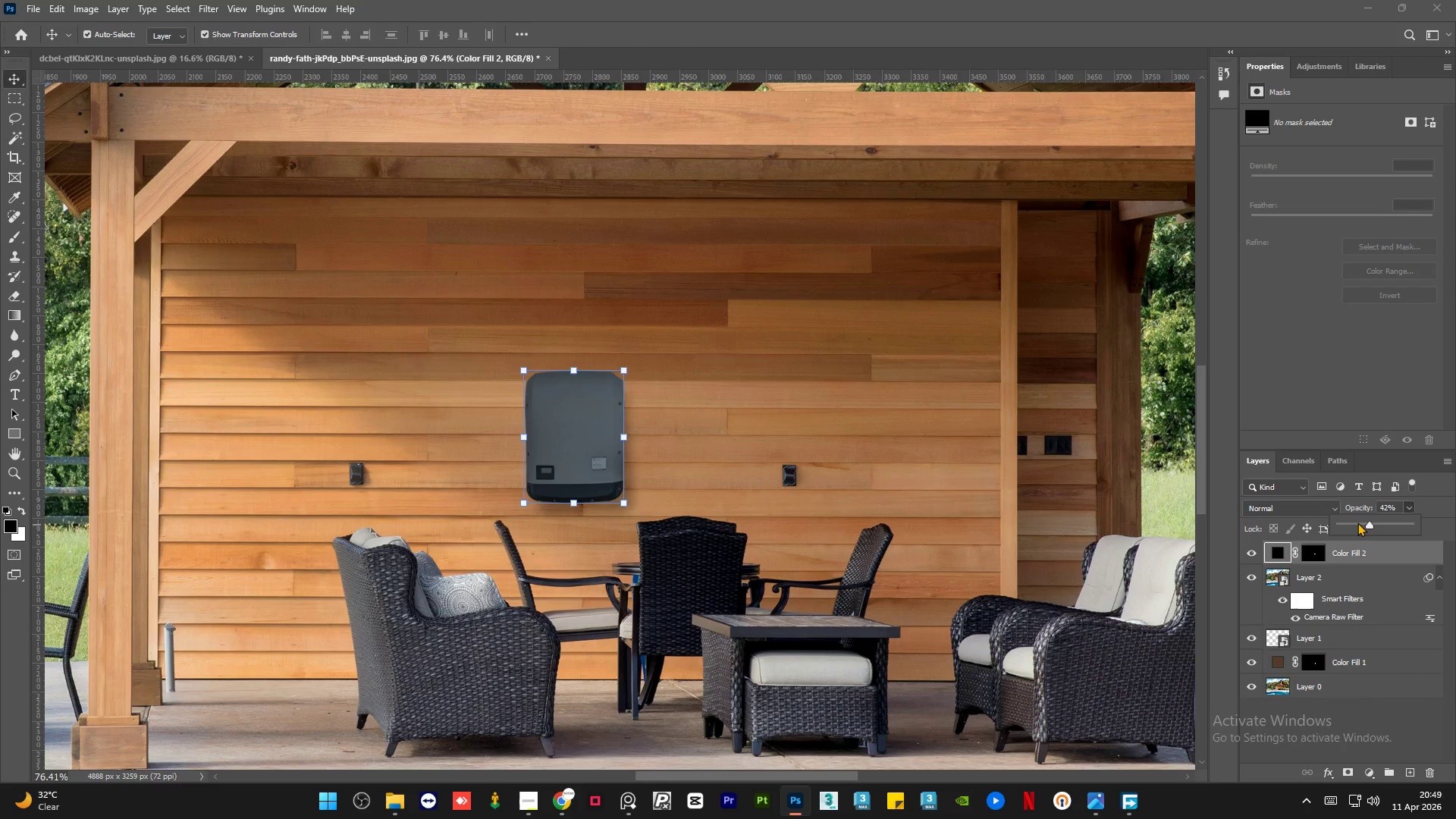 
left_click([1357, 522])
 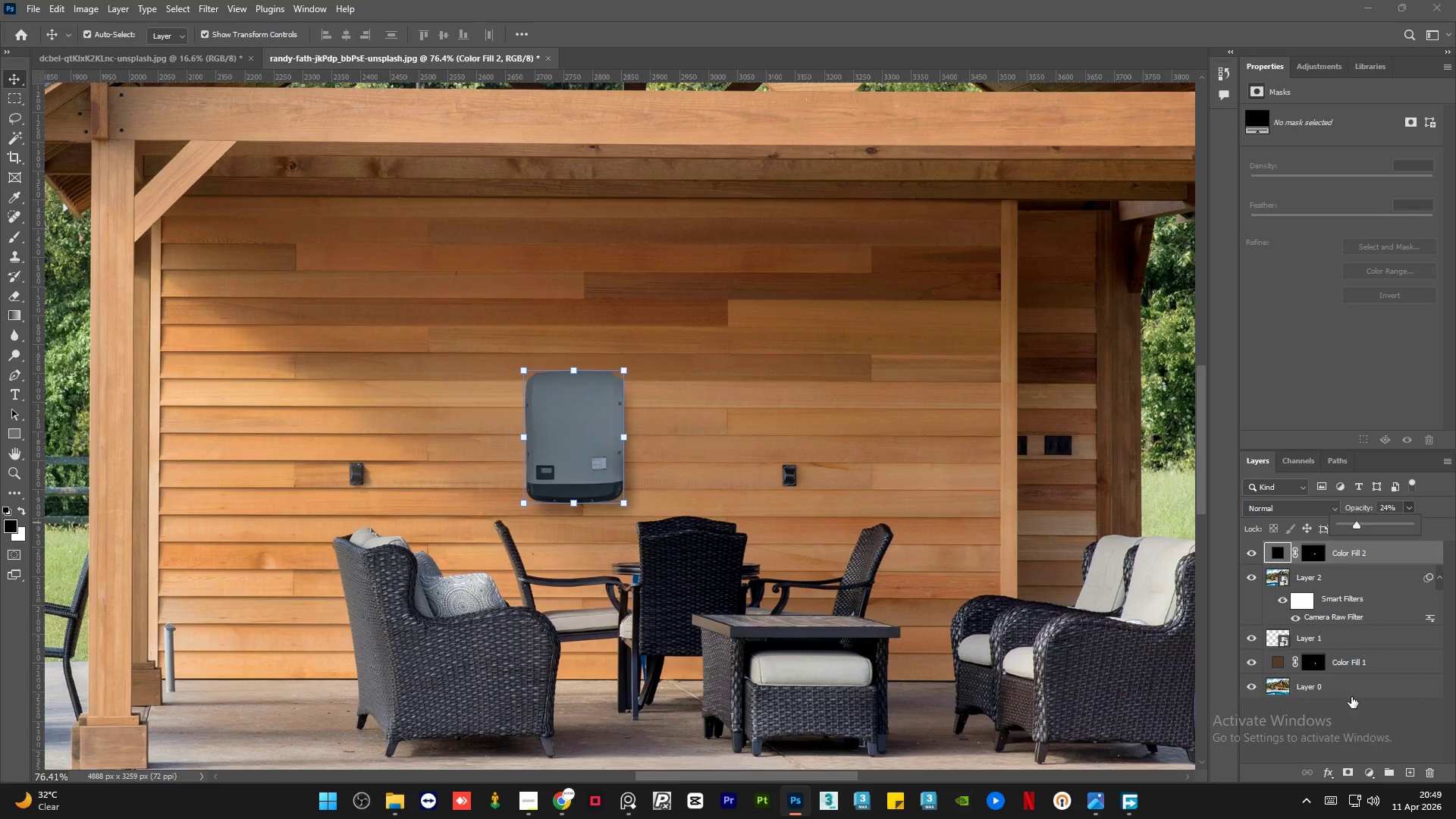 
left_click([1341, 736])
 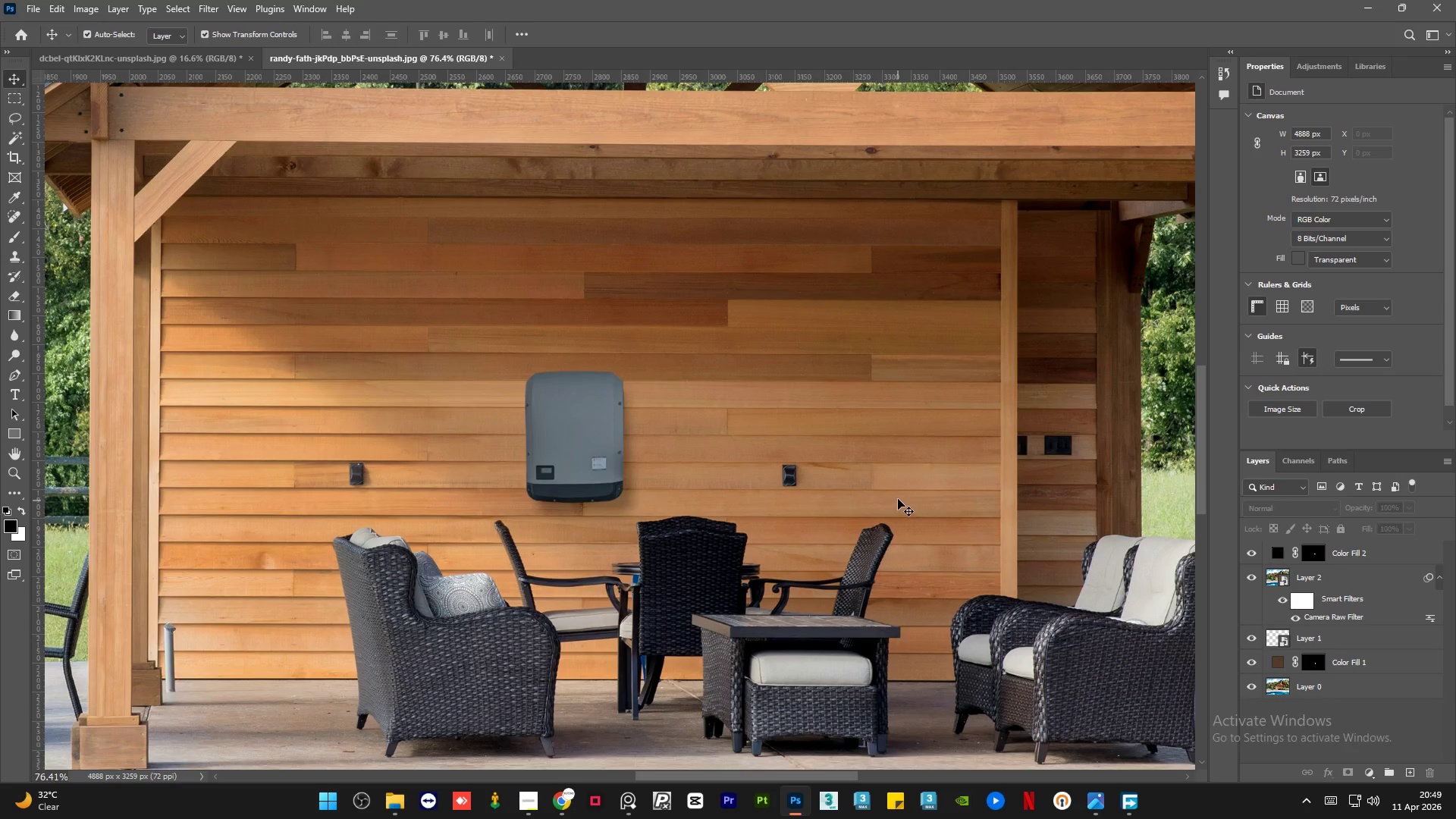 
hold_key(key=AltLeft, duration=1.39)
scroll: coordinate [667, 441], scroll_direction: down, amount: 13.0
 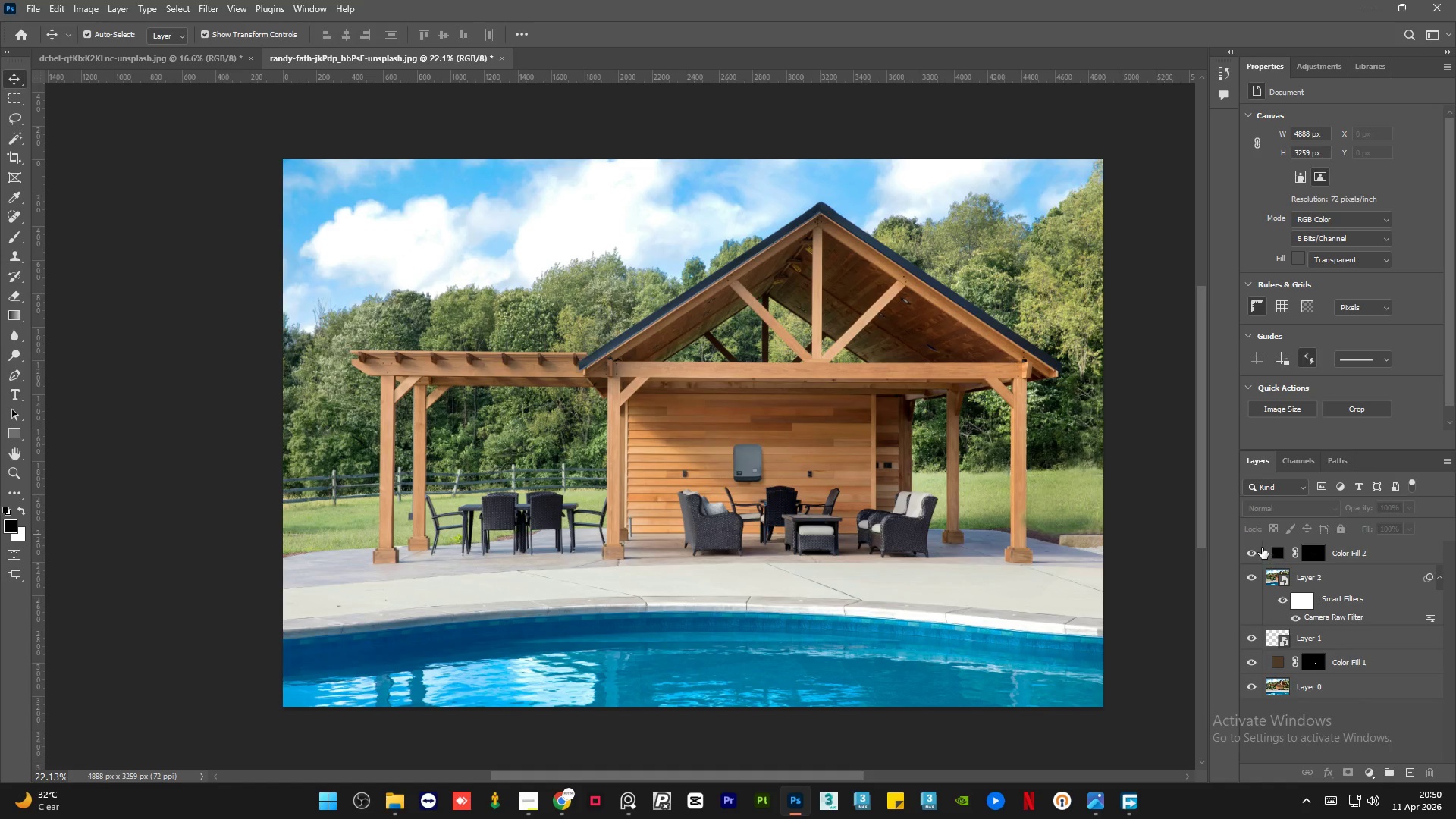 
left_click([1253, 551])
 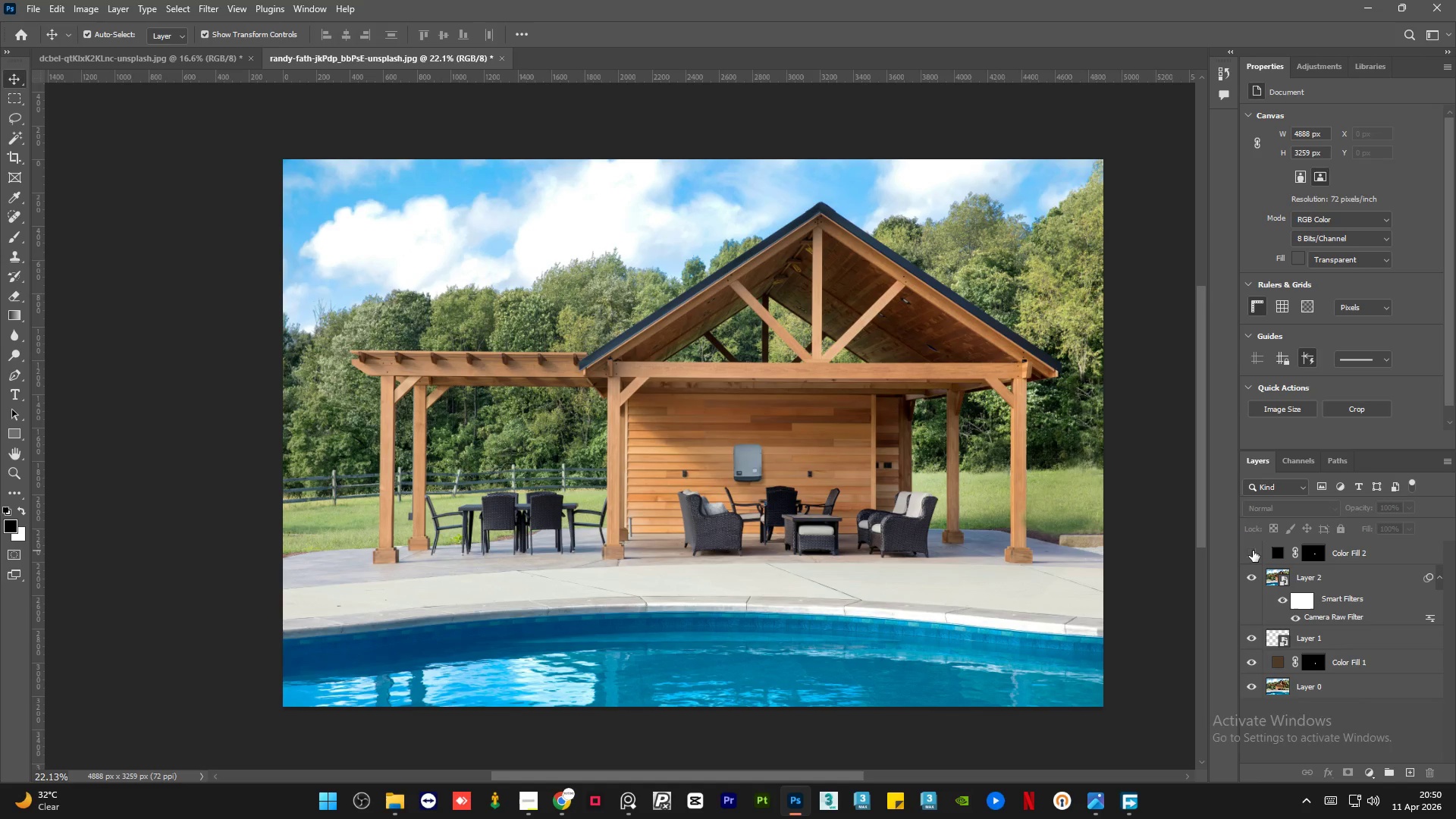 
left_click([1253, 551])
 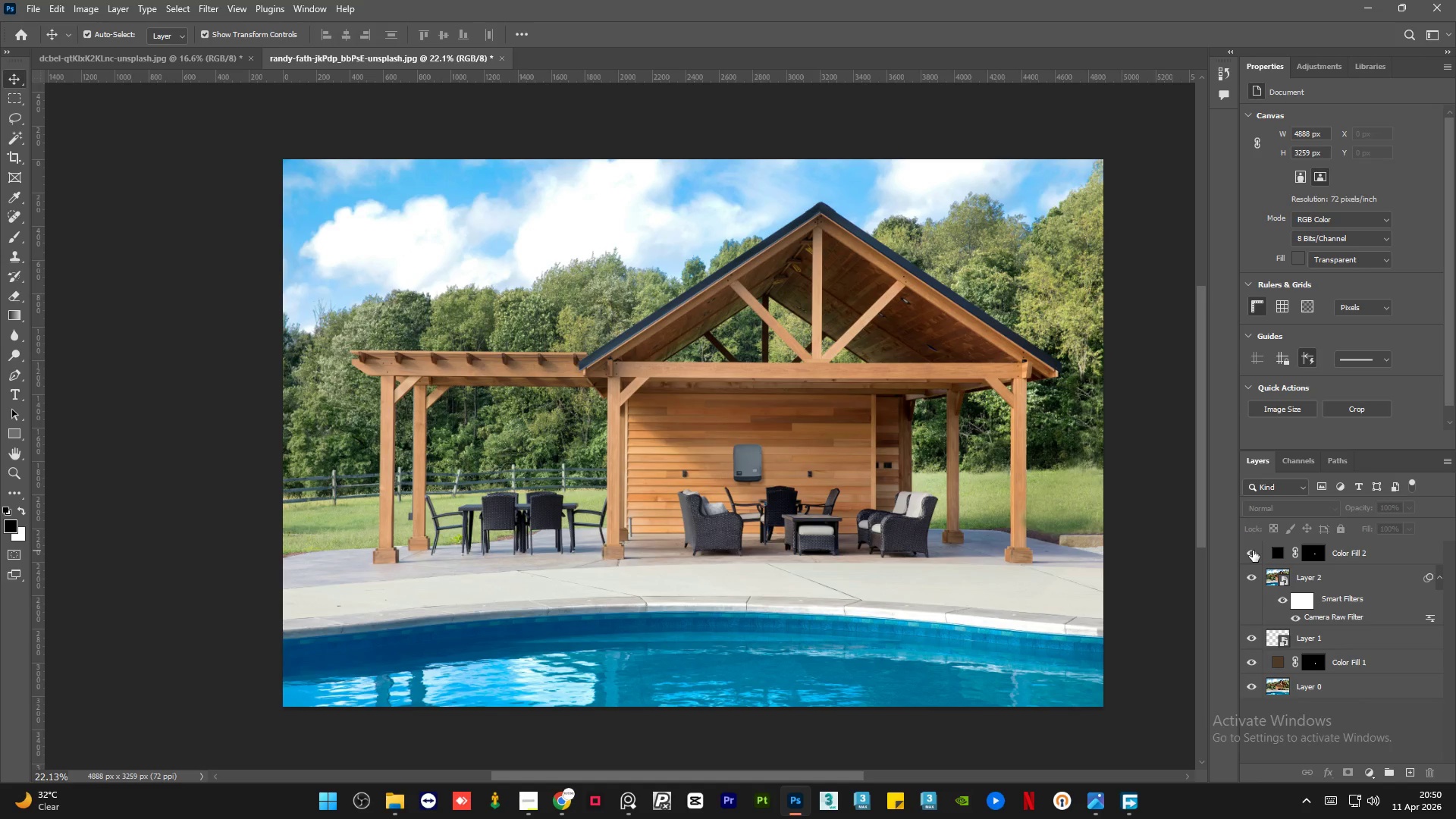 
left_click([1253, 551])
 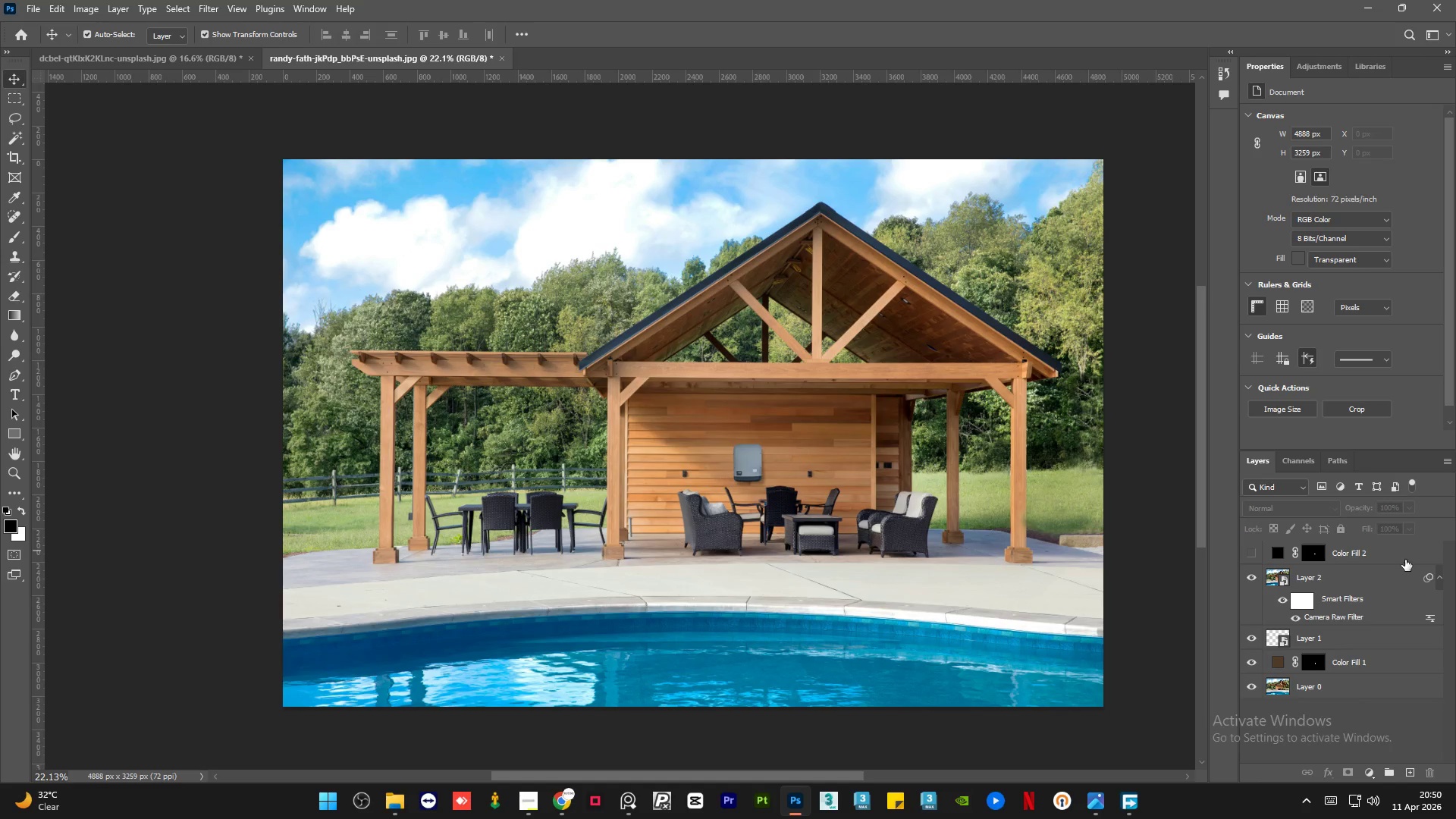 
left_click([1410, 552])
 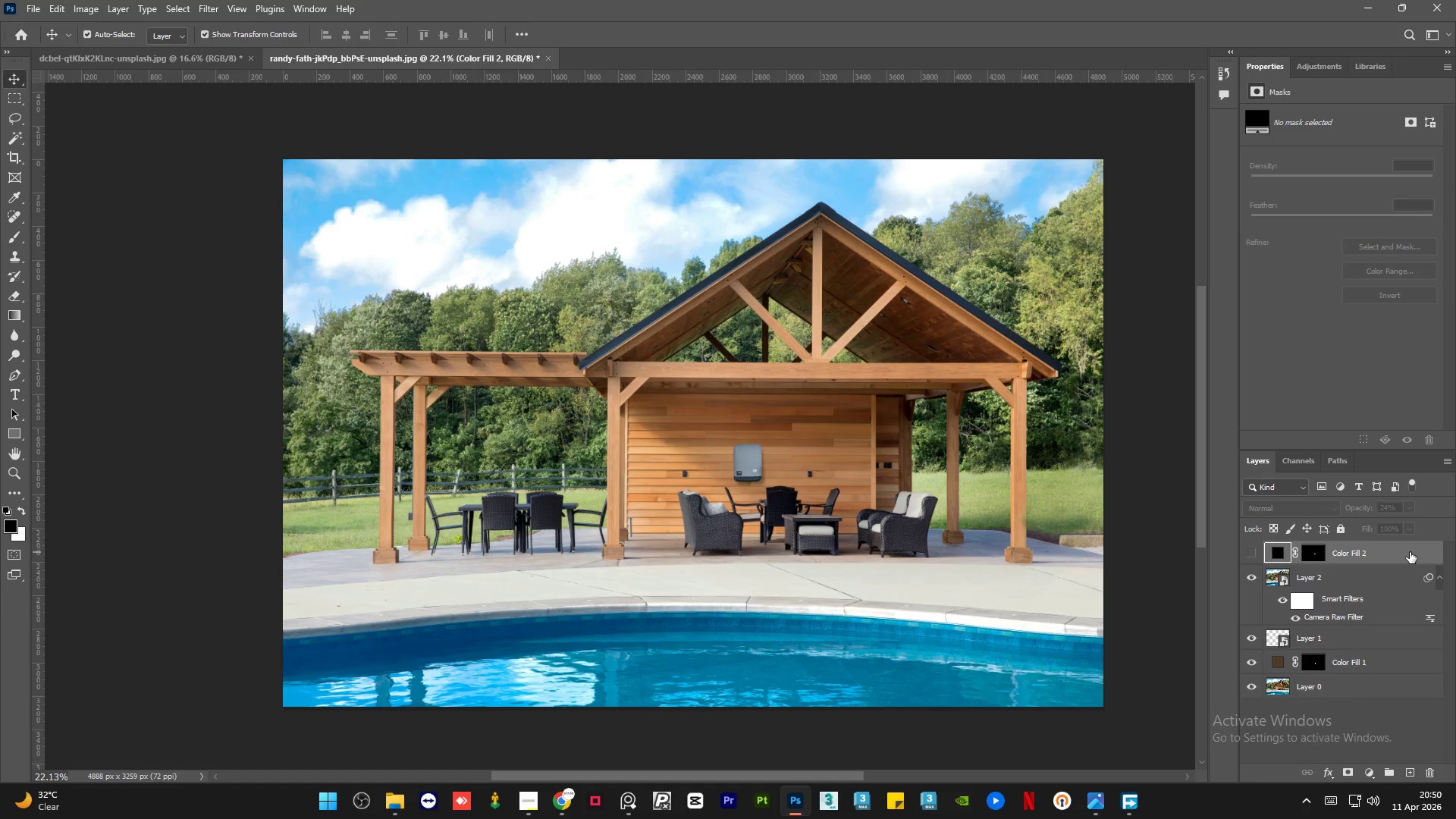 
right_click([1410, 552])
 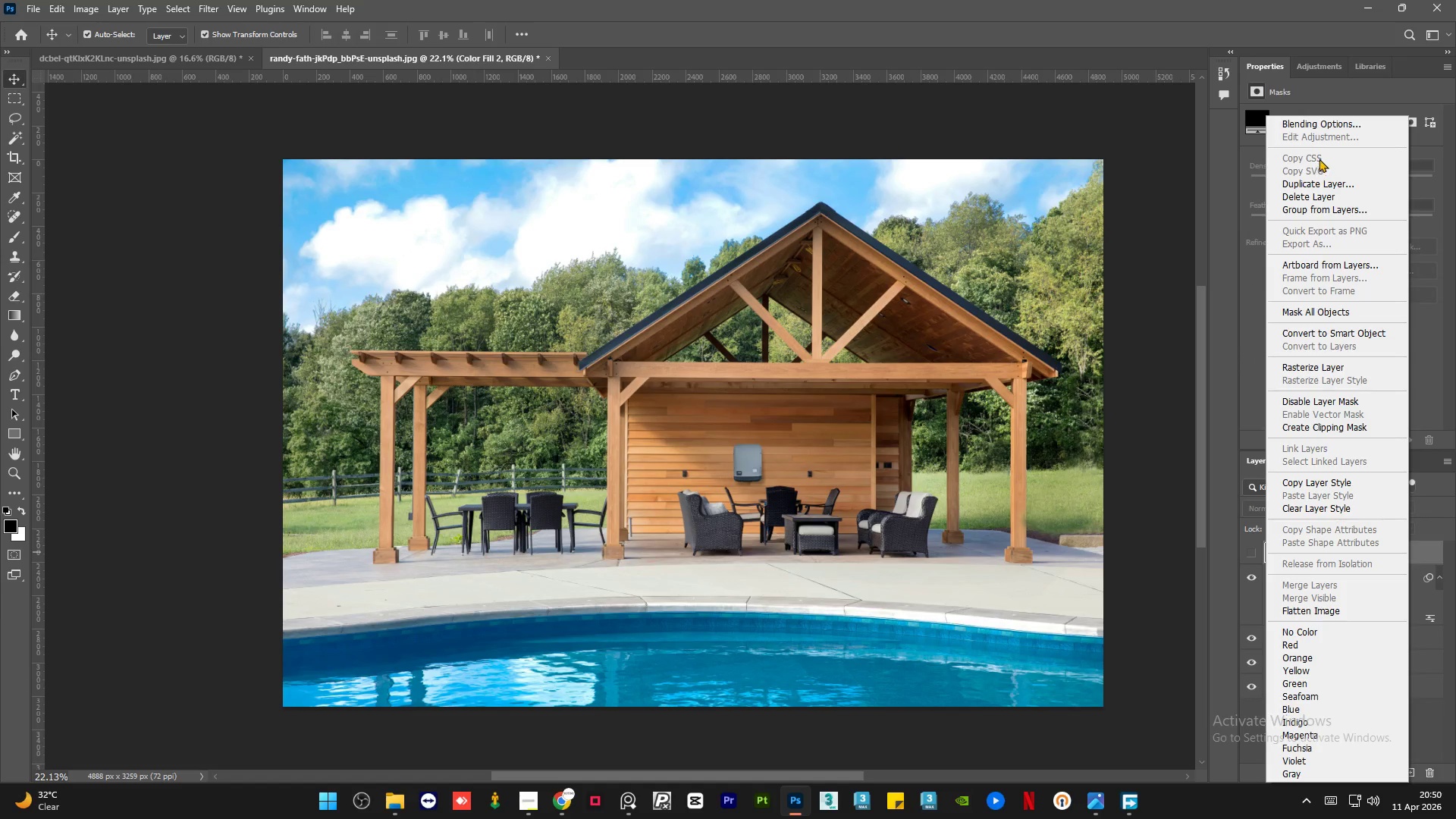 
left_click([1319, 193])
 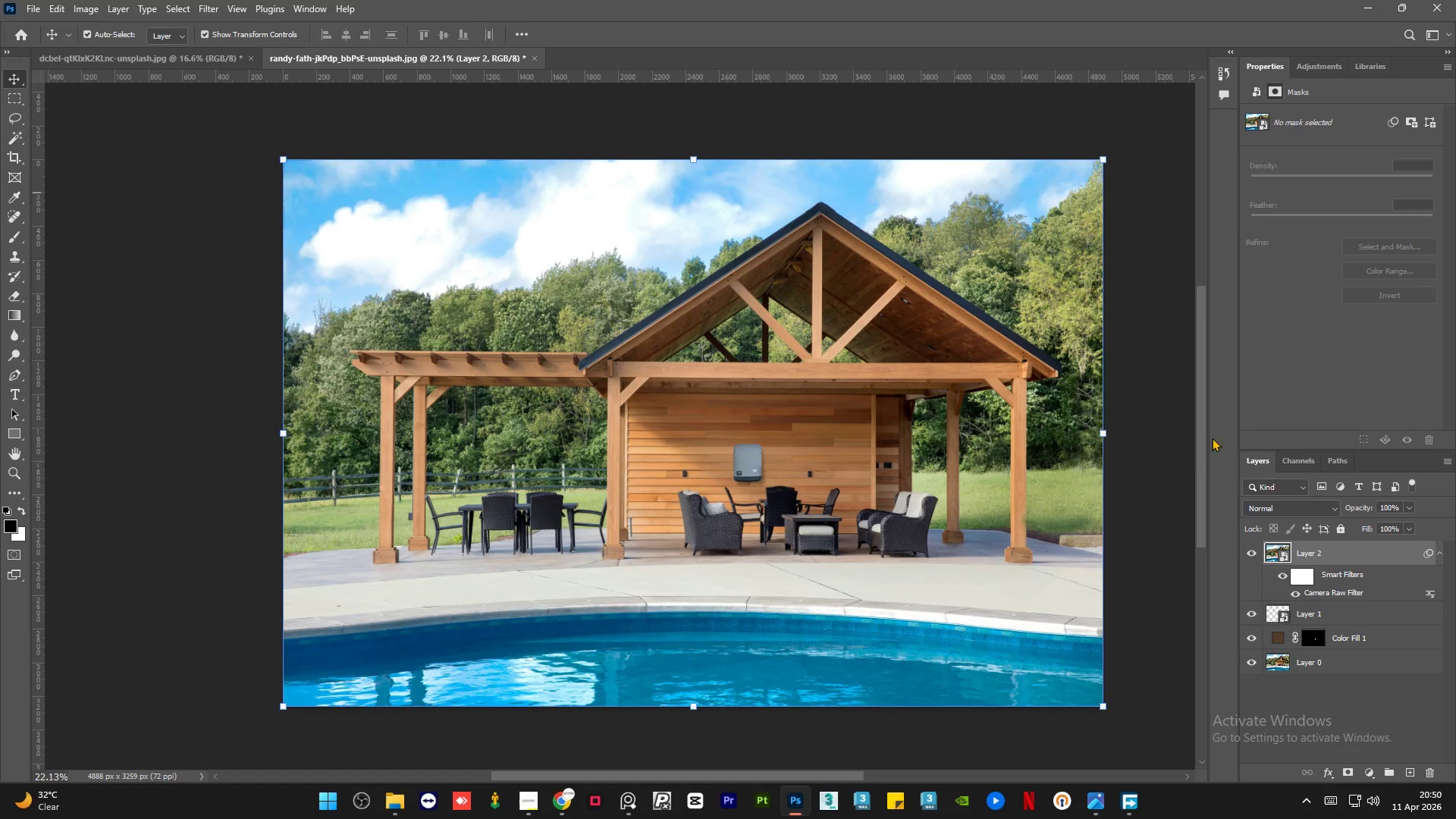 
left_click([1142, 481])
 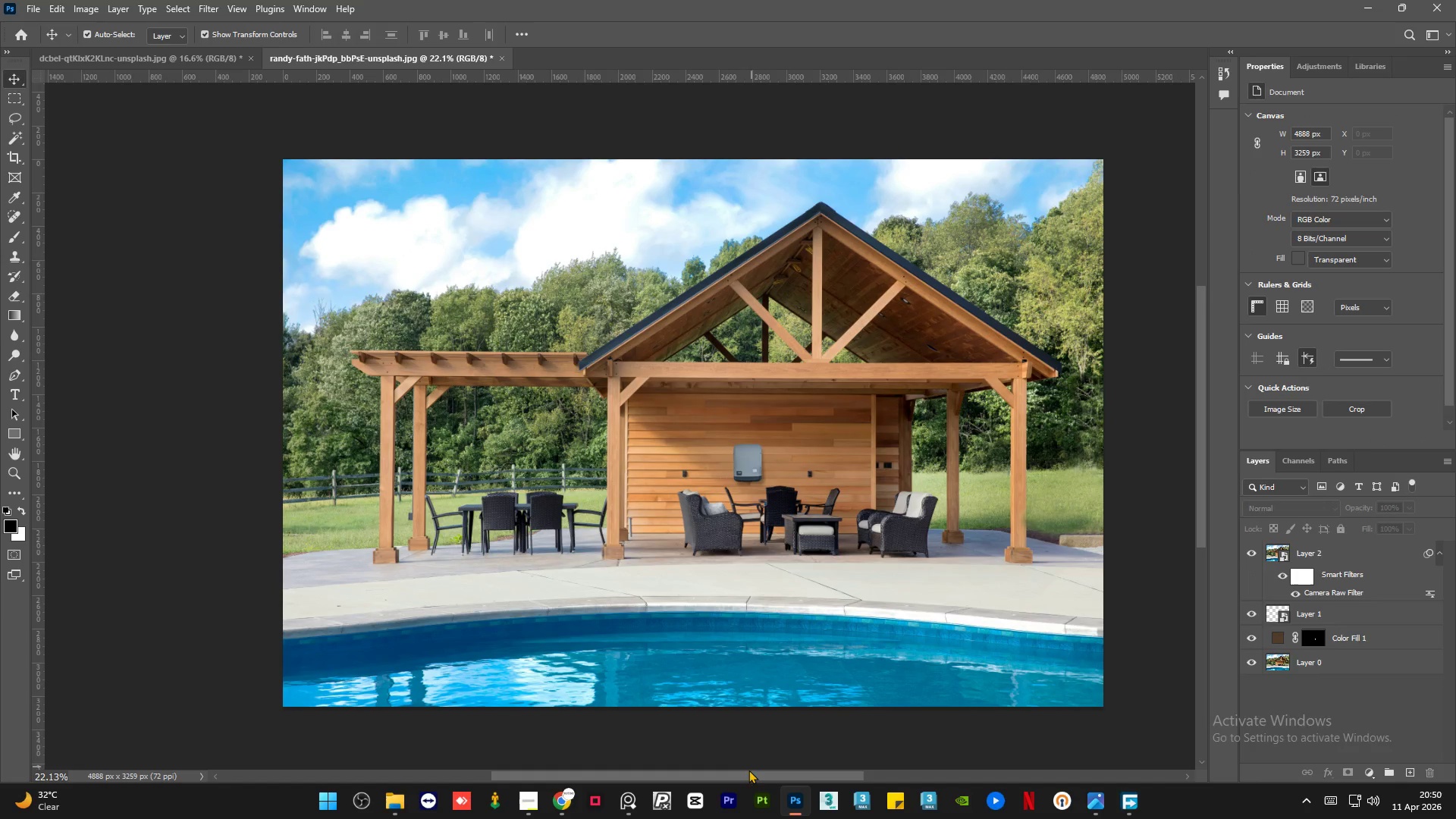 
left_click_drag(start_coordinate=[747, 773], to_coordinate=[760, 772])
 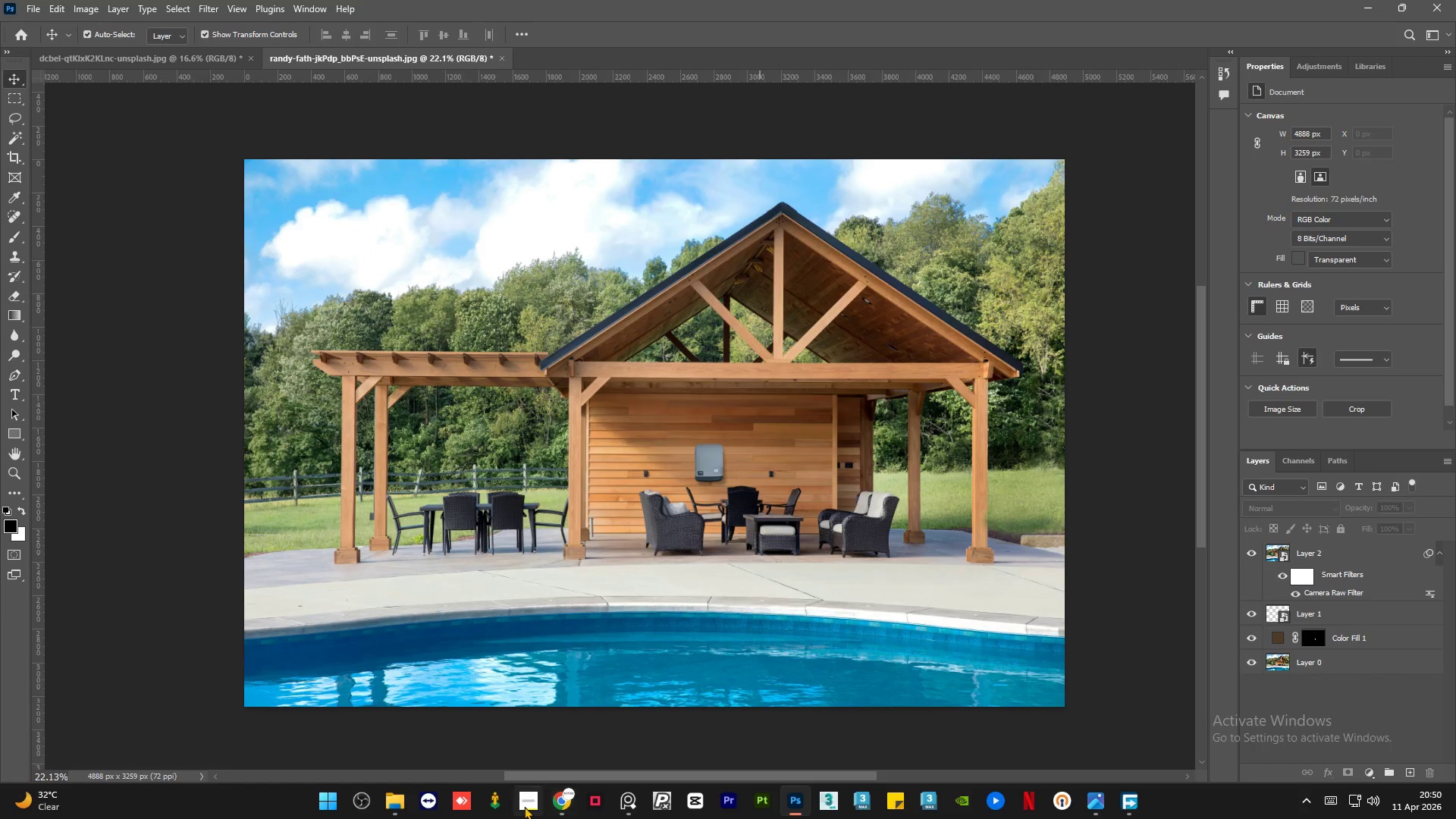 
left_click([522, 806])